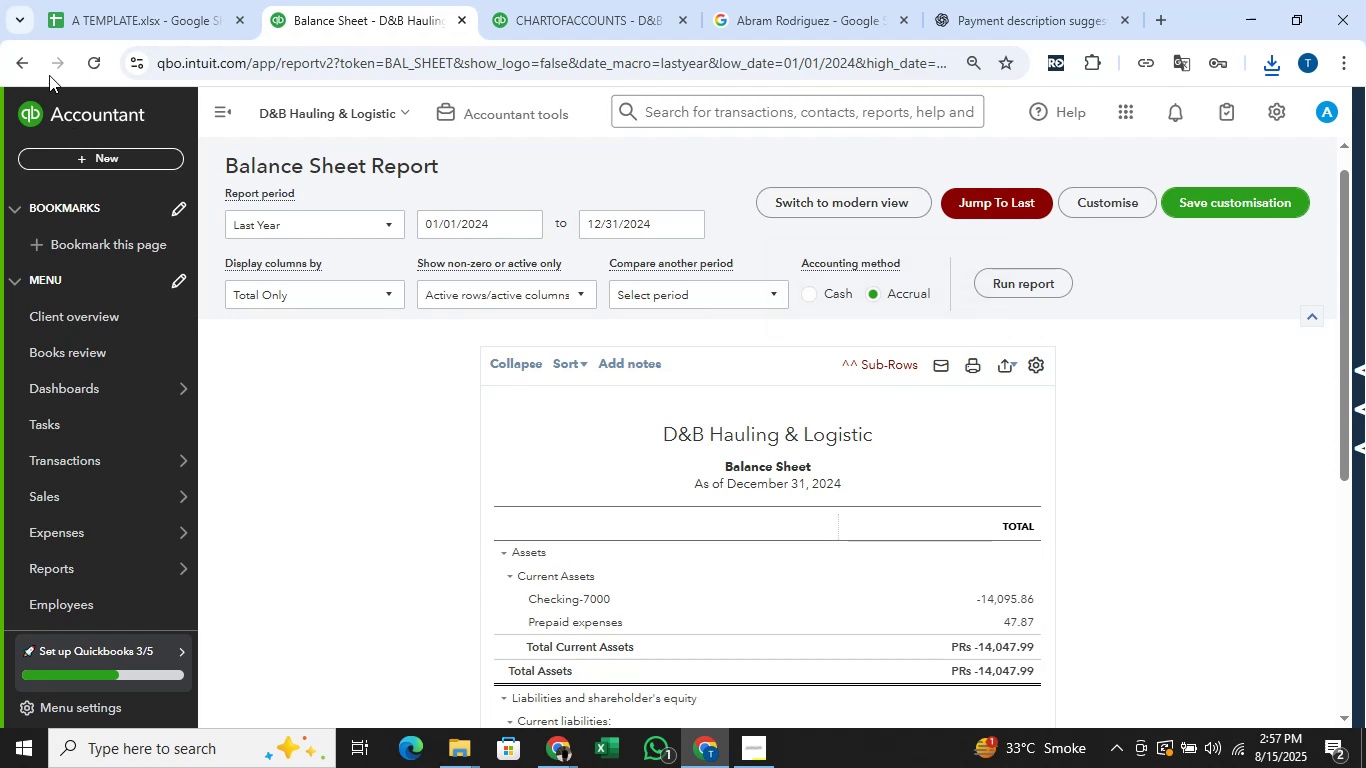 
left_click([12, 58])
 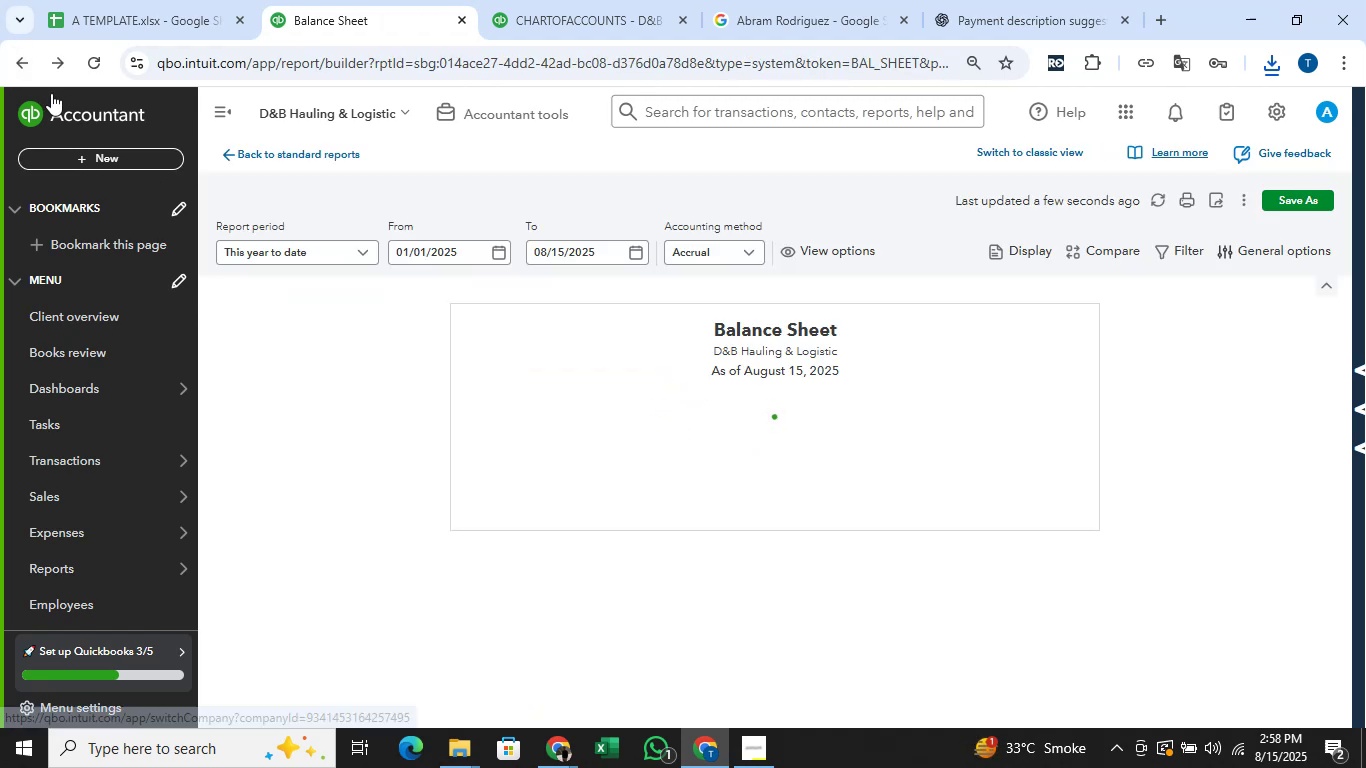 
left_click([14, 60])
 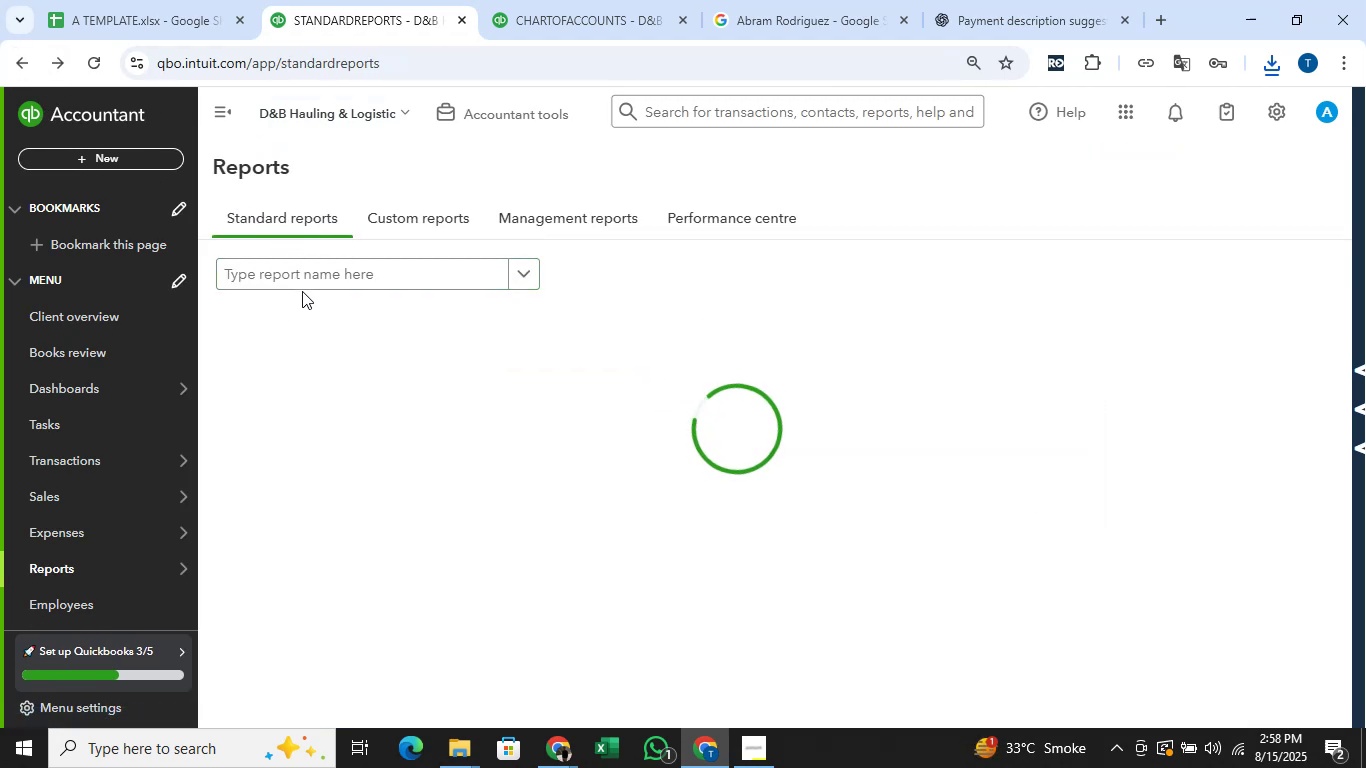 
wait(5.4)
 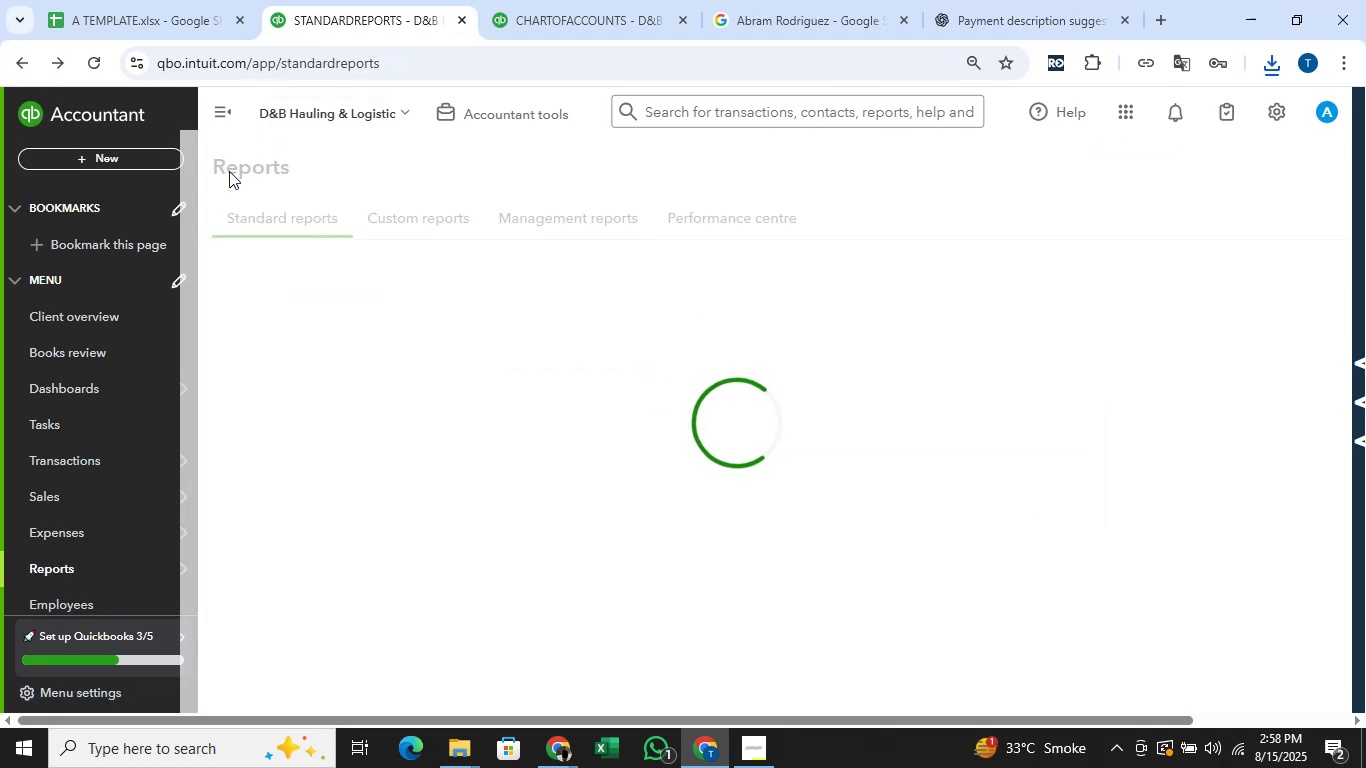 
left_click_drag(start_coordinate=[342, 264], to_coordinate=[349, 263])
 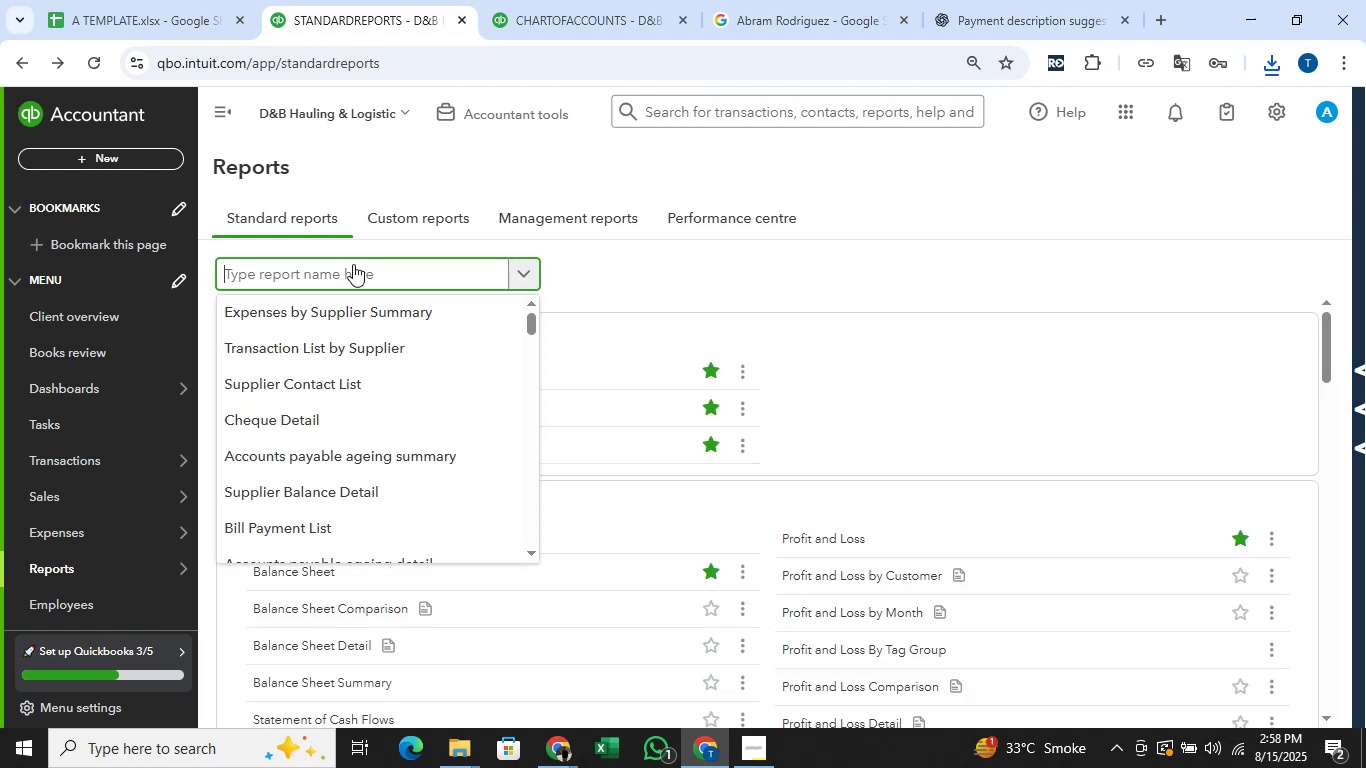 
type(general le)
 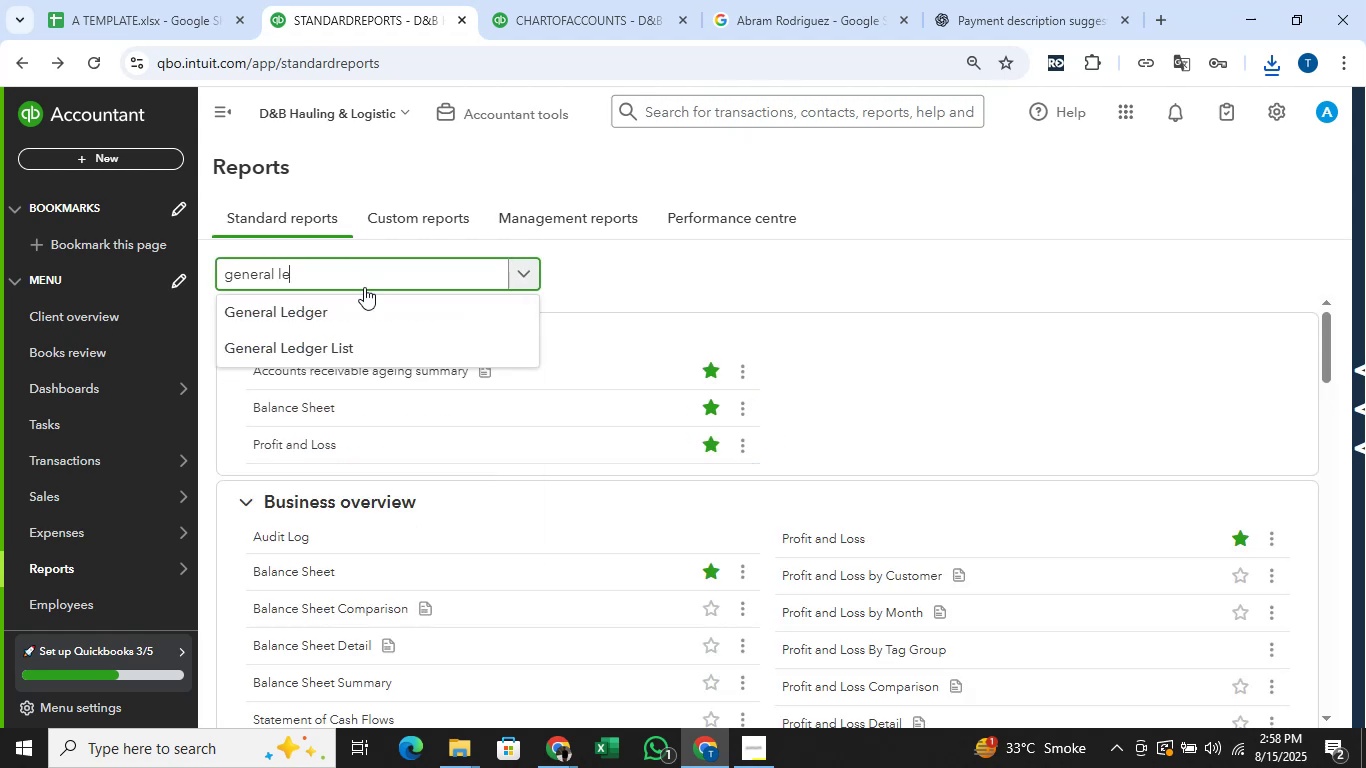 
left_click([359, 314])
 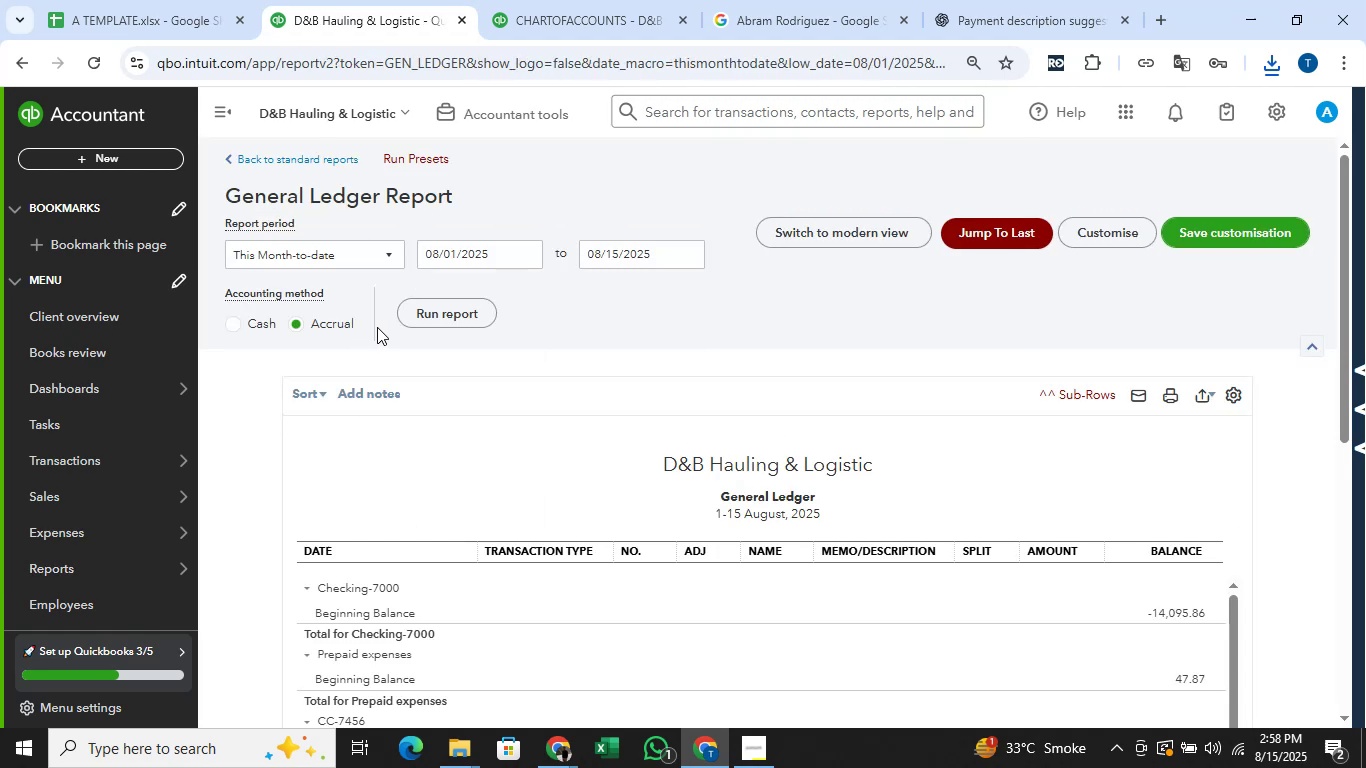 
scroll: coordinate [690, 330], scroll_direction: down, amount: 5.0
 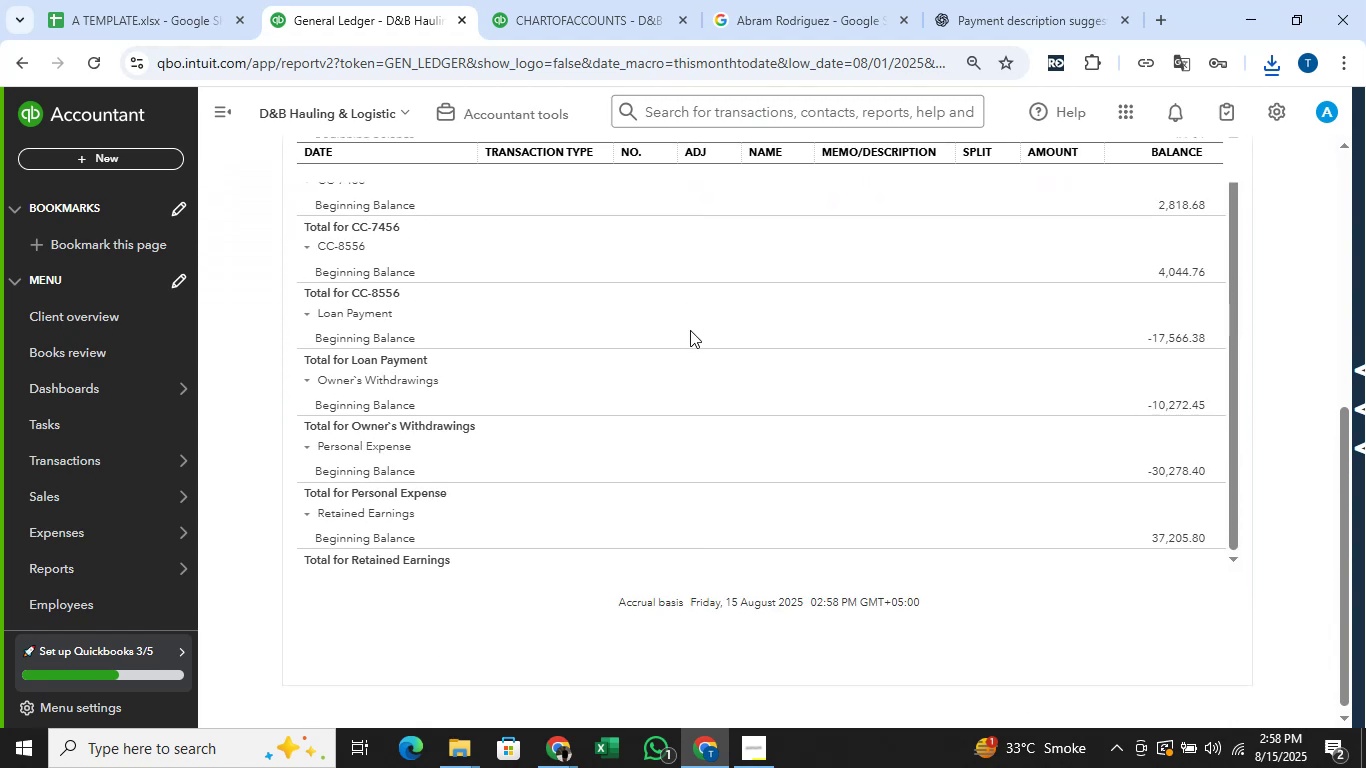 
scroll: coordinate [690, 330], scroll_direction: up, amount: 4.0
 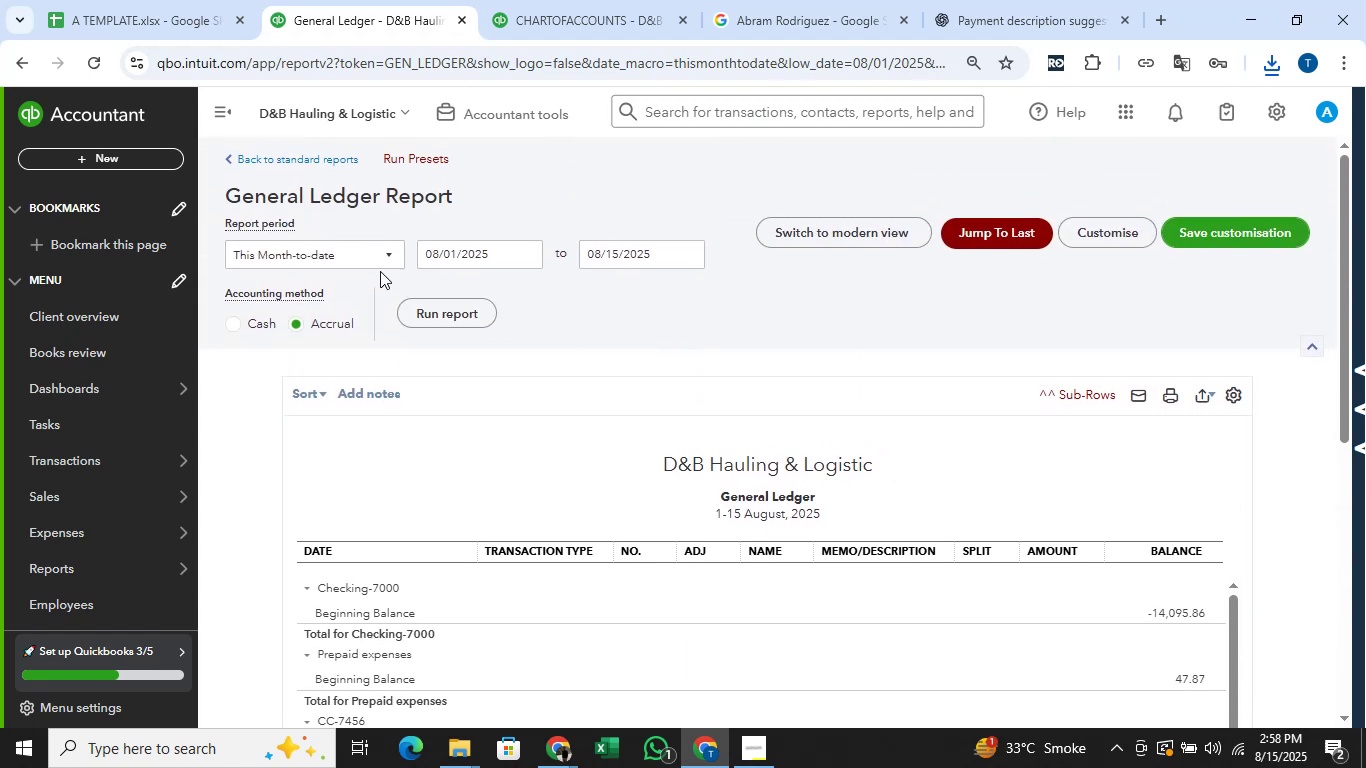 
left_click([357, 251])
 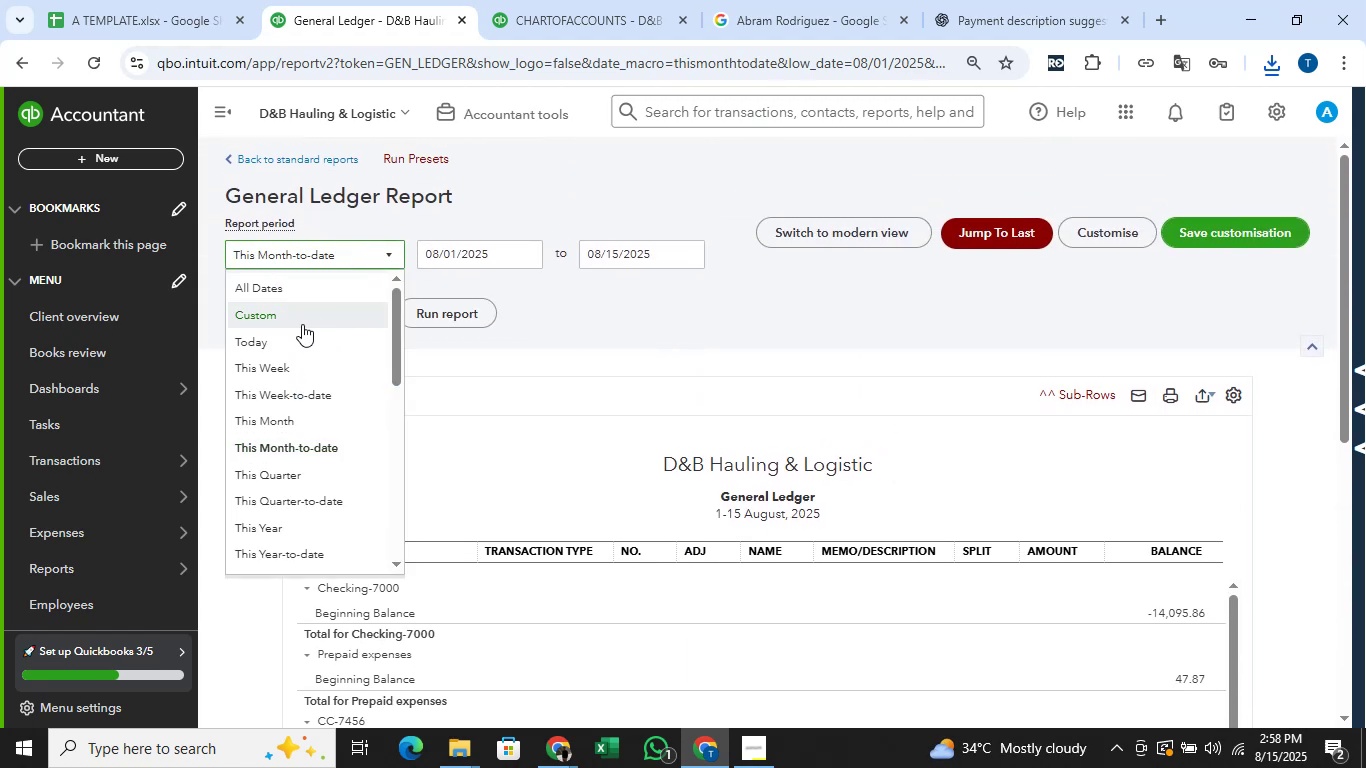 
scroll: coordinate [303, 324], scroll_direction: down, amount: 3.0
 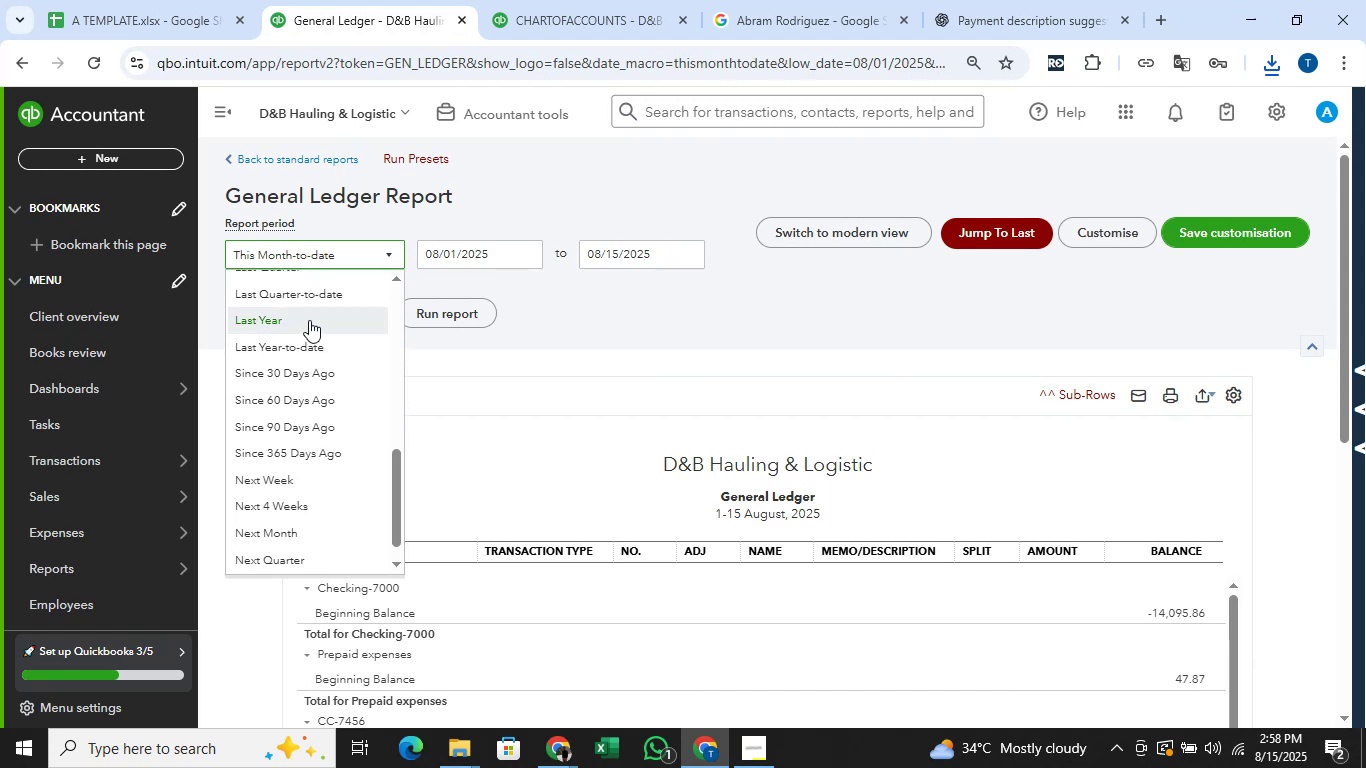 
left_click([310, 316])
 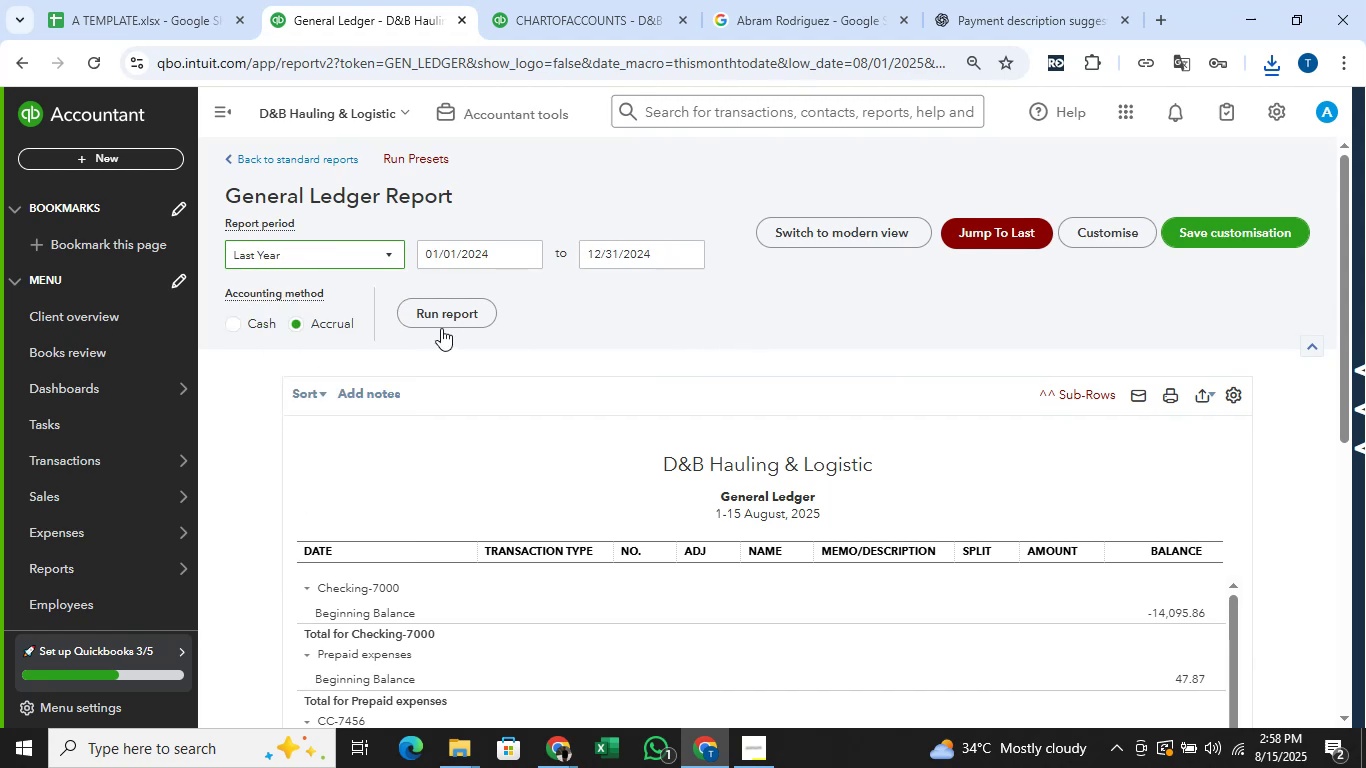 
left_click([464, 312])
 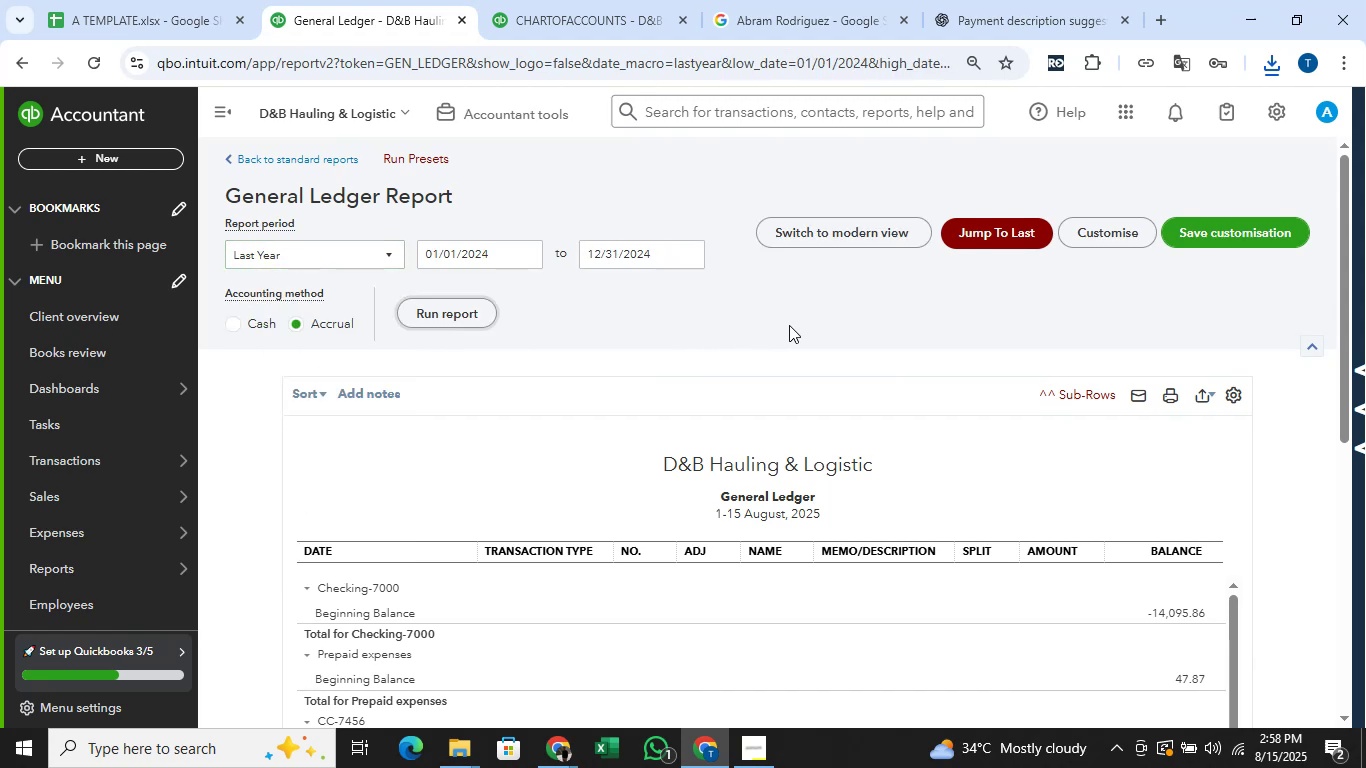 
scroll: coordinate [789, 342], scroll_direction: down, amount: 5.0
 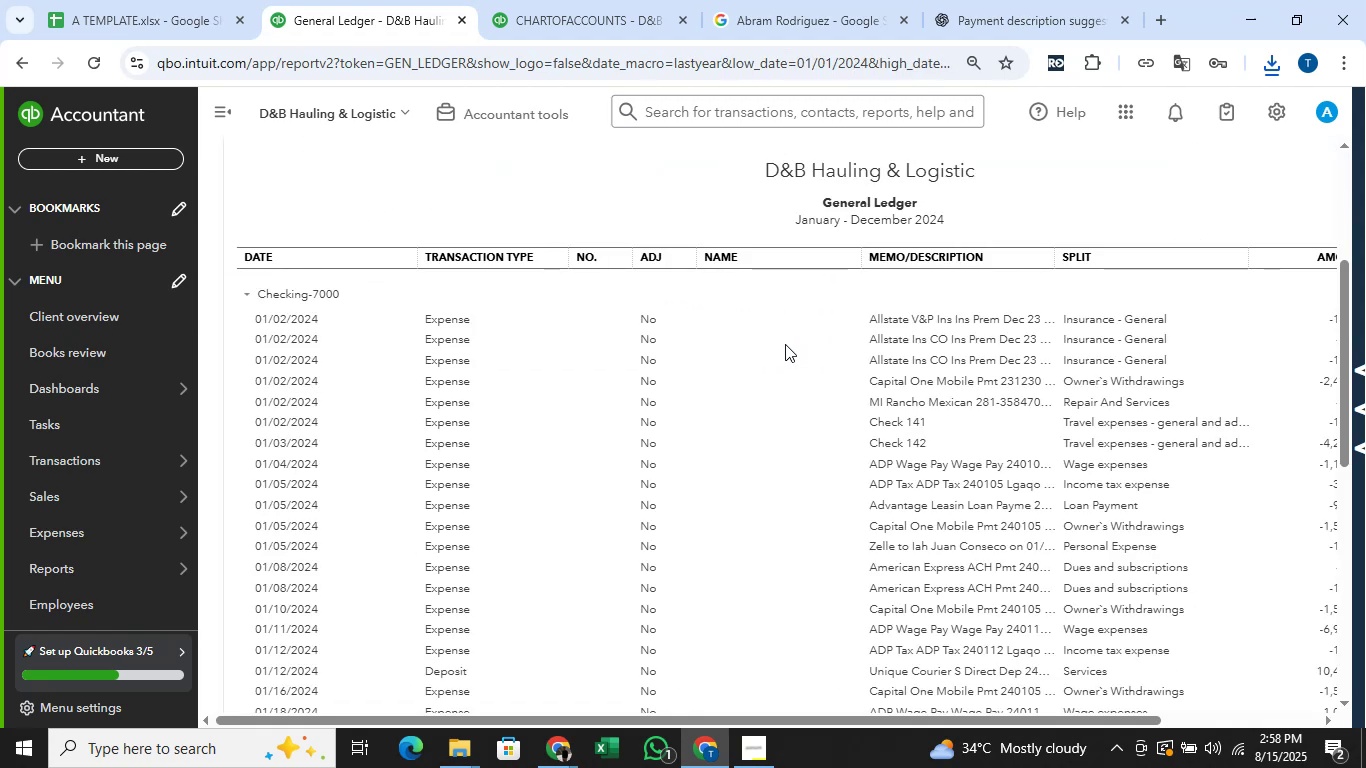 
scroll: coordinate [857, 365], scroll_direction: up, amount: 14.0
 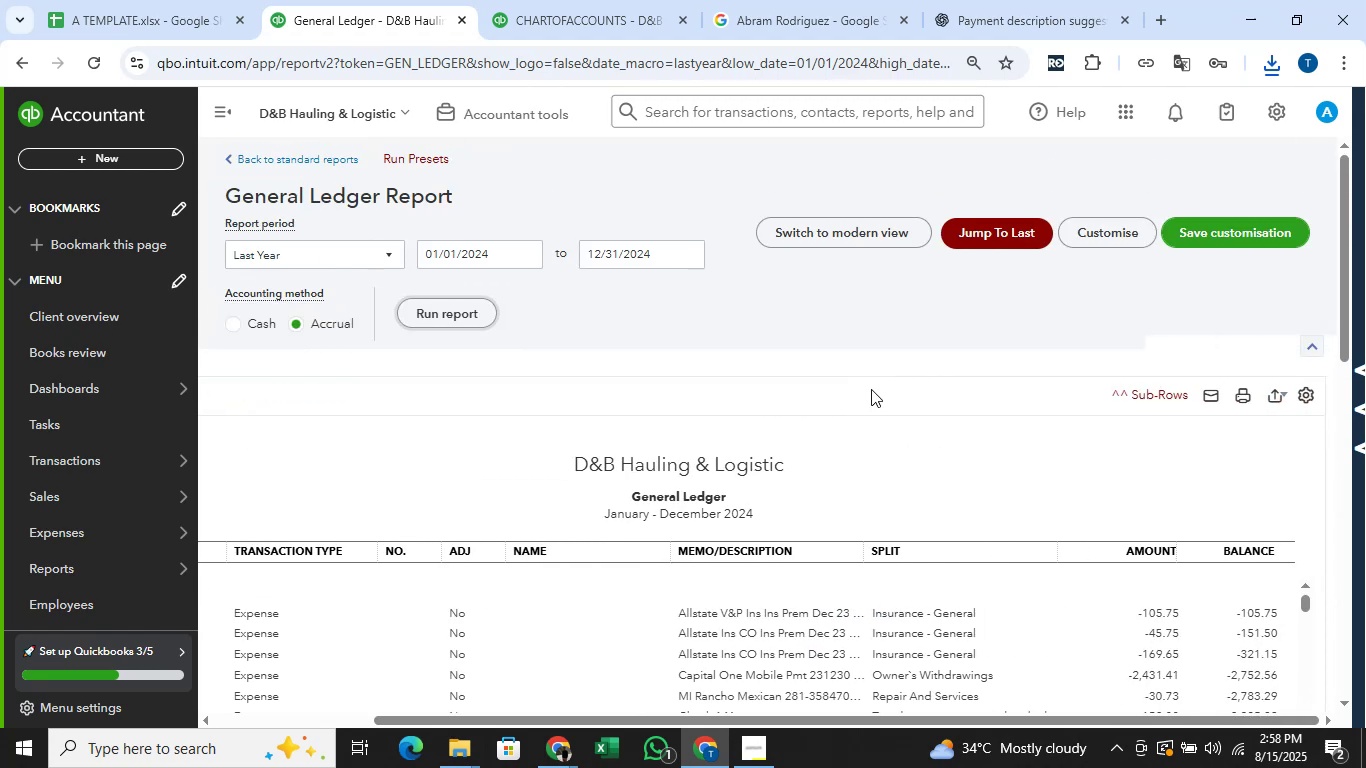 
wait(5.29)
 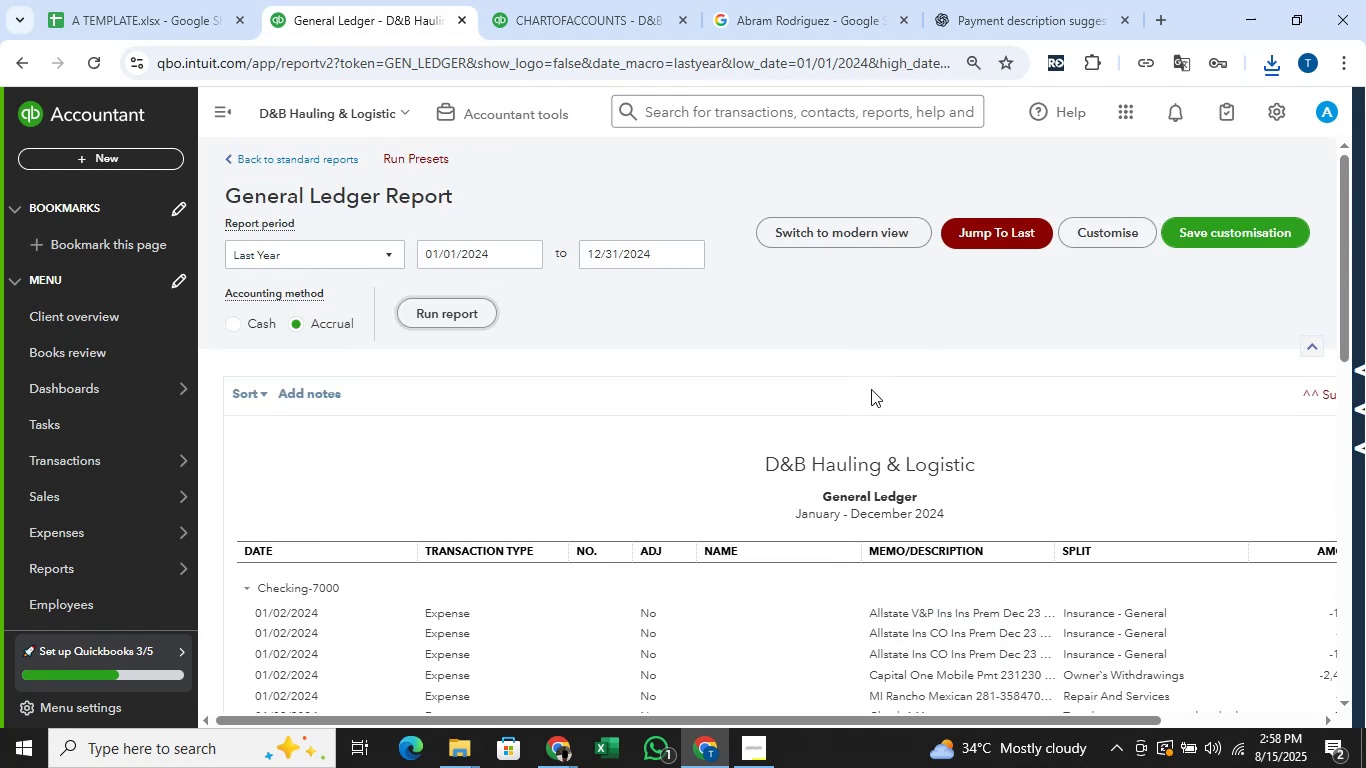 
scroll: coordinate [1042, 480], scroll_direction: down, amount: 3.0
 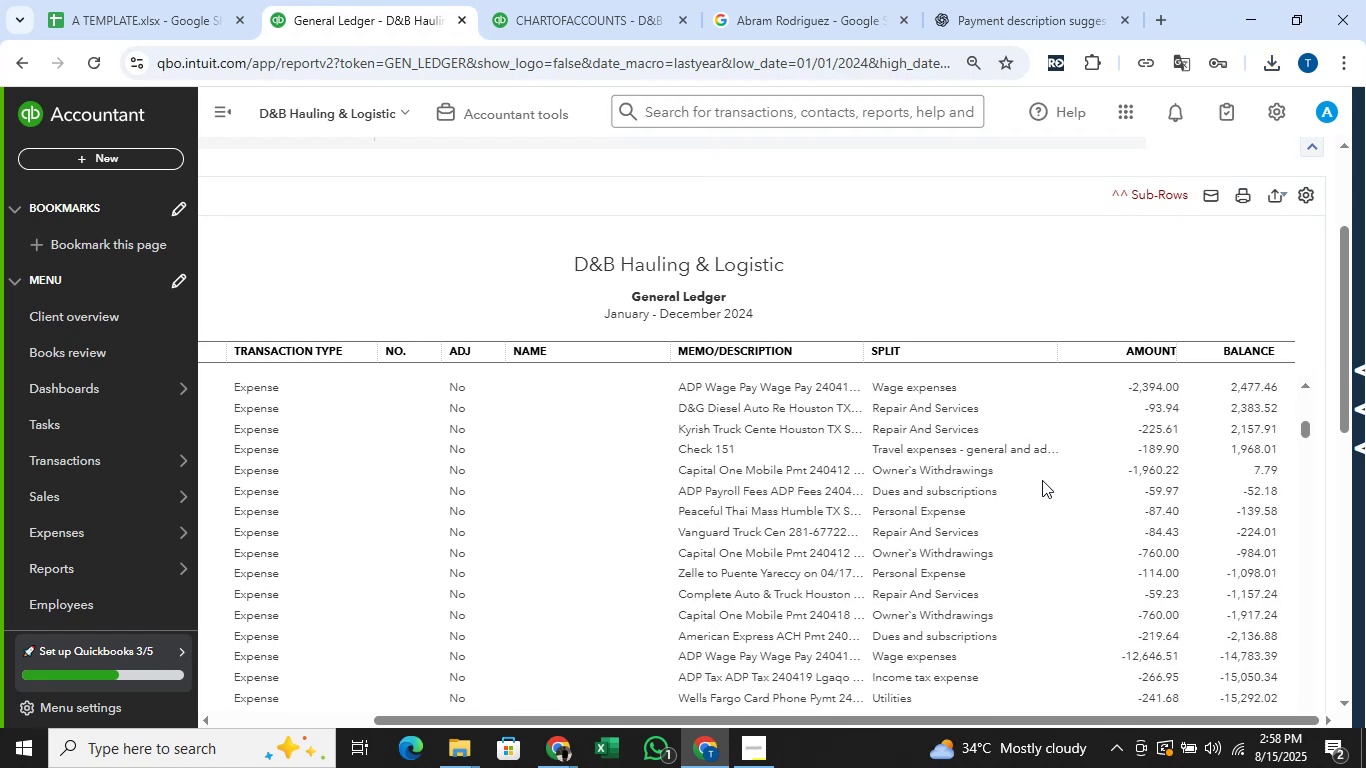 
scroll: coordinate [1039, 470], scroll_direction: up, amount: 56.0
 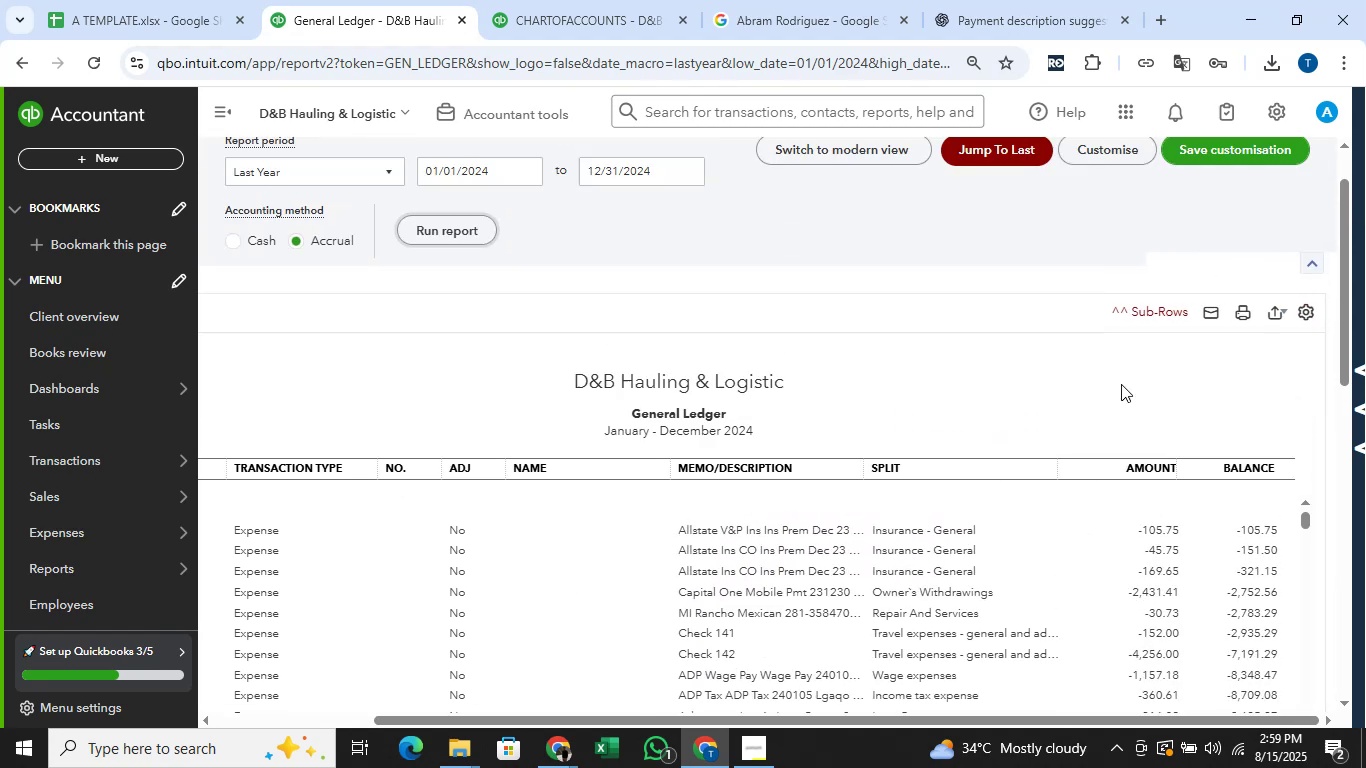 
wait(21.38)
 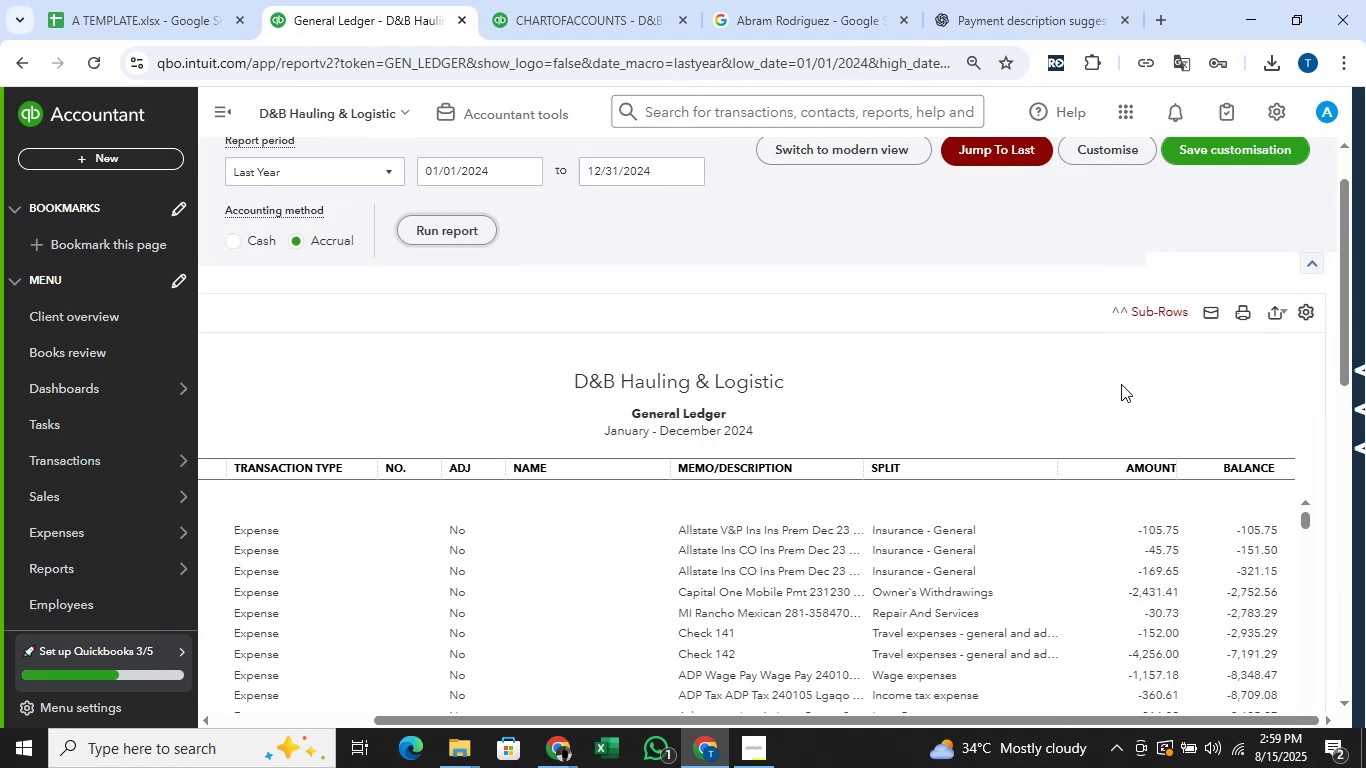 
left_click([1155, 394])
 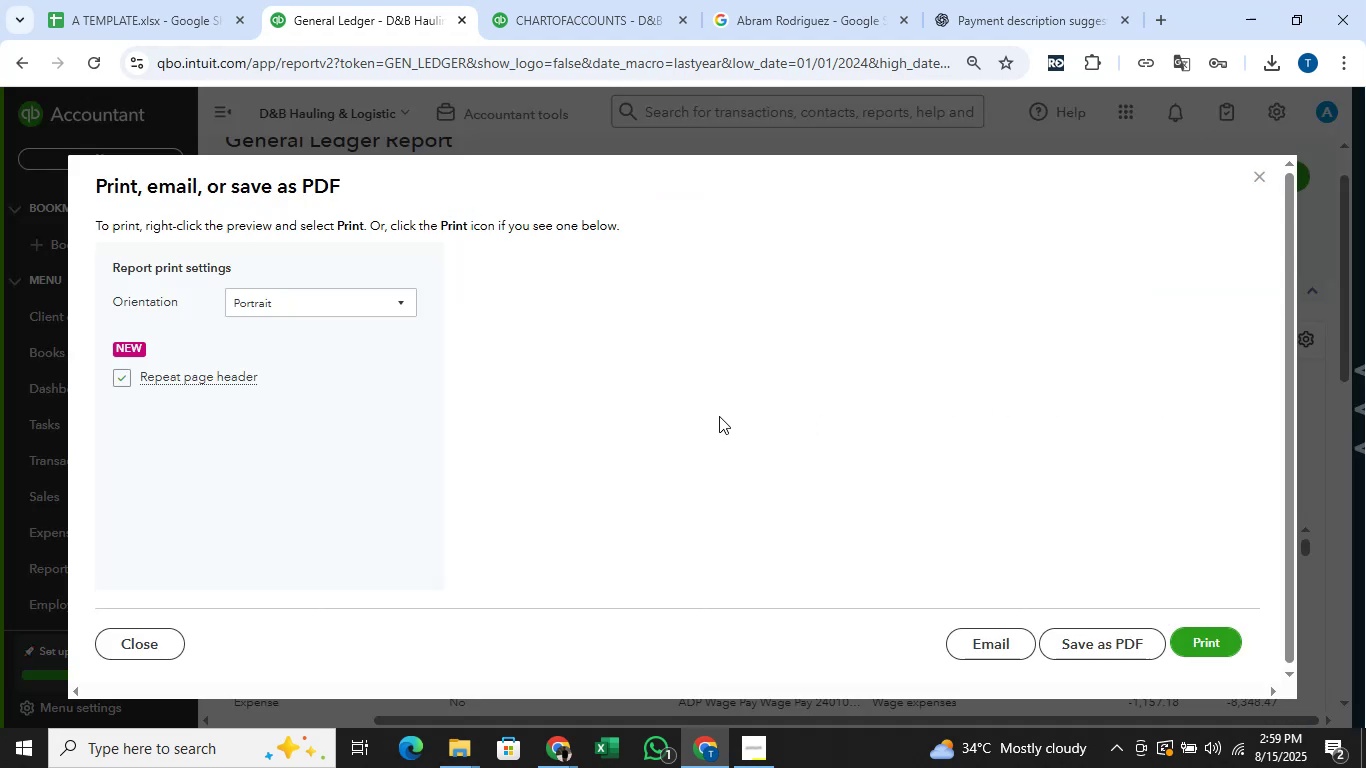 
wait(11.33)
 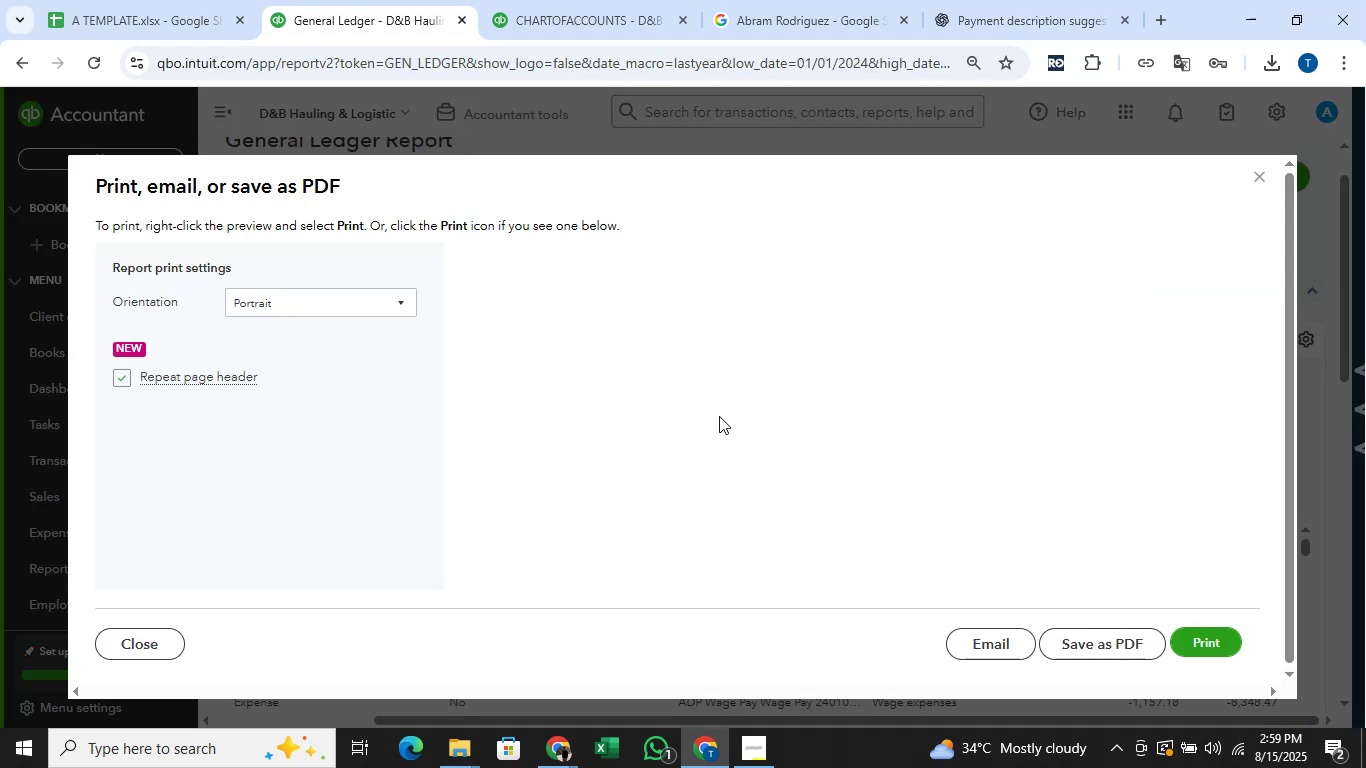 
scroll: coordinate [898, 419], scroll_direction: up, amount: 8.0
 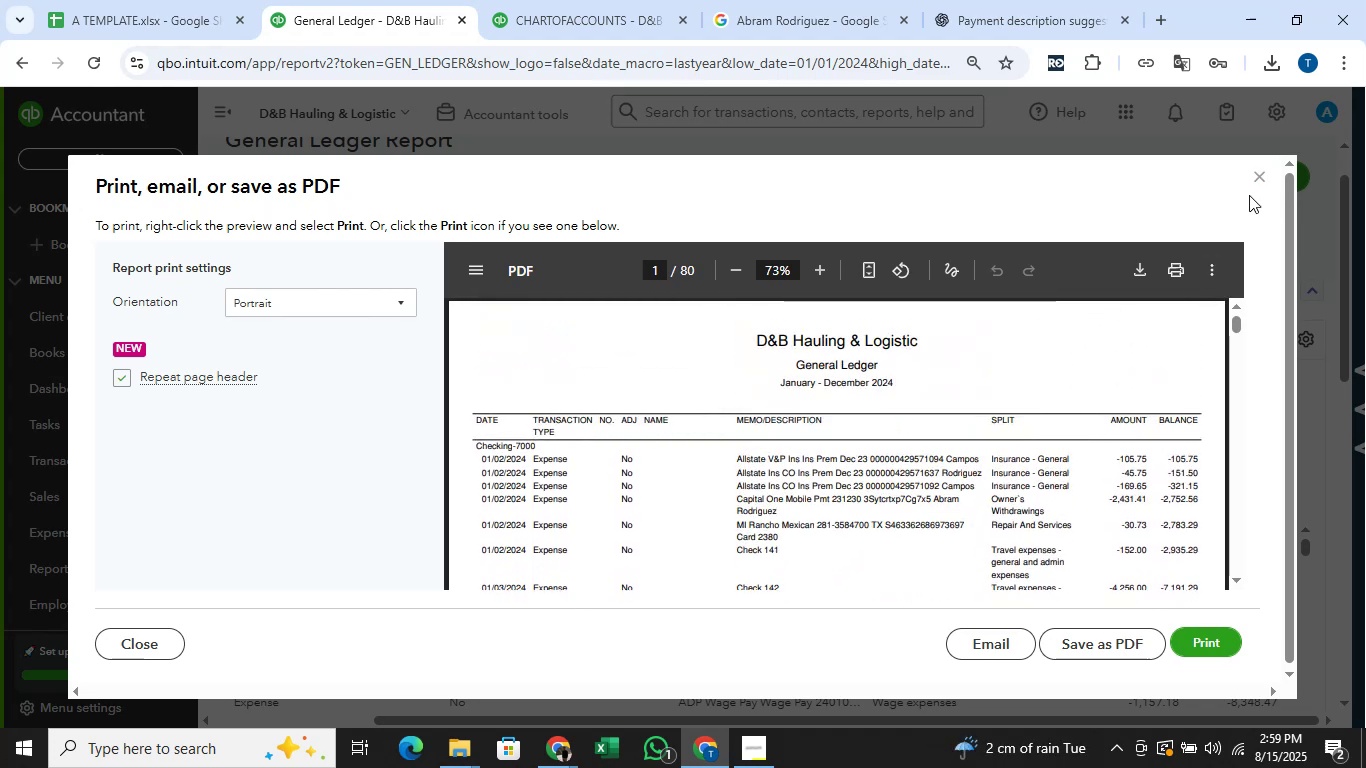 
left_click([1257, 182])
 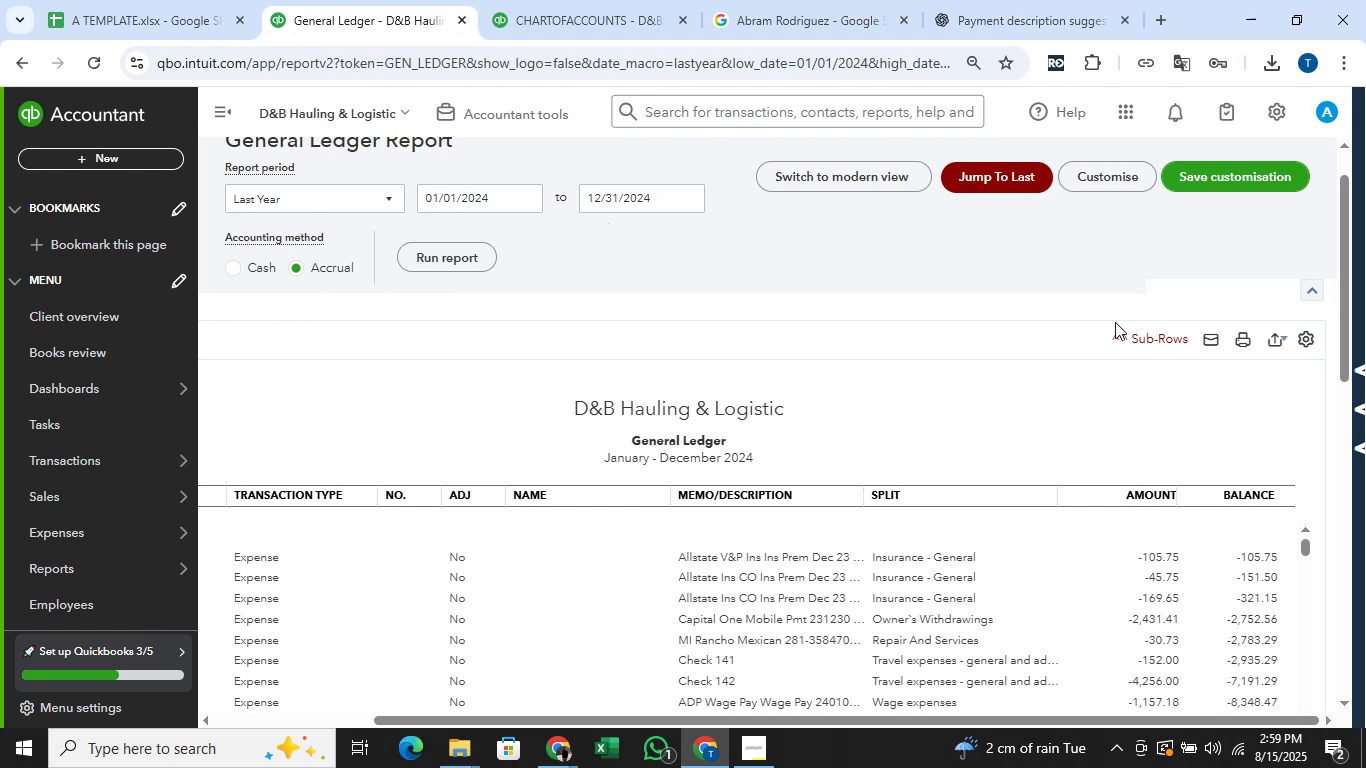 
left_click([1280, 337])
 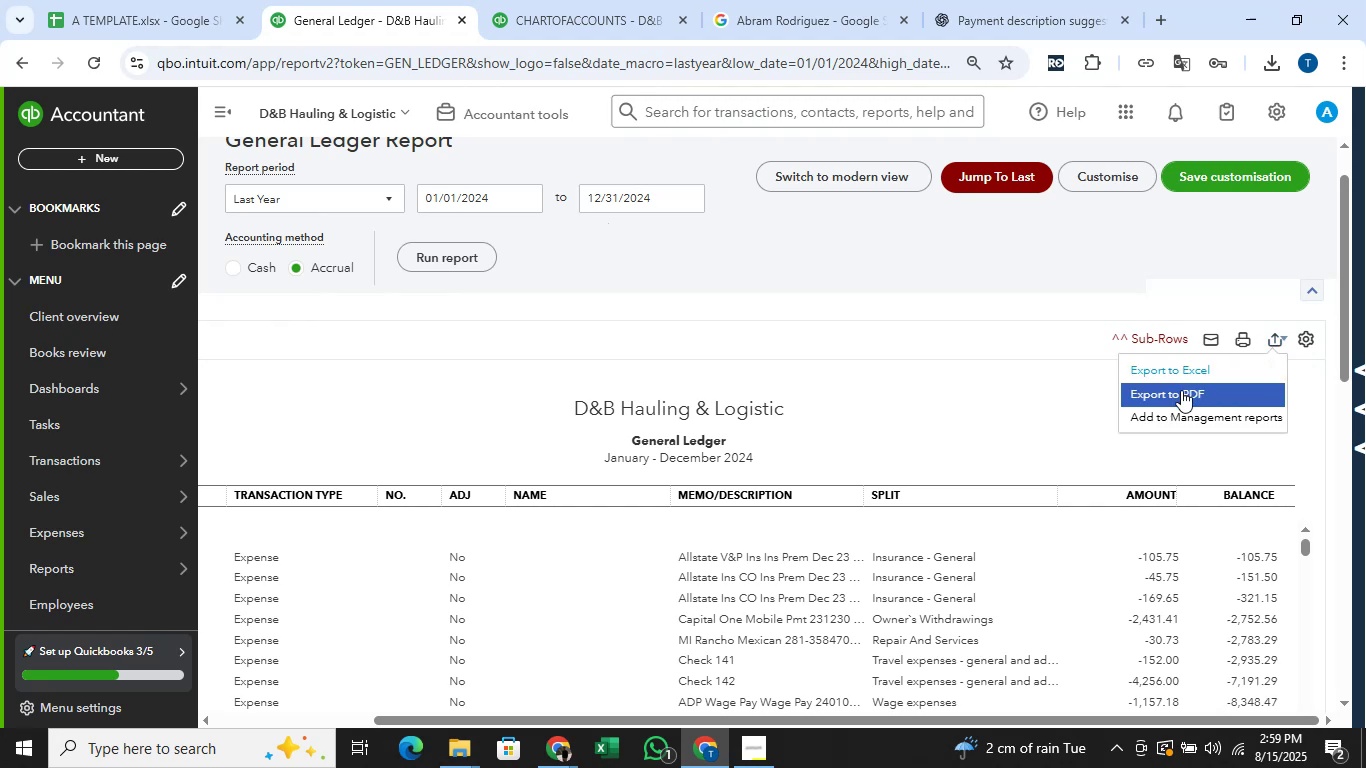 
left_click([1178, 392])
 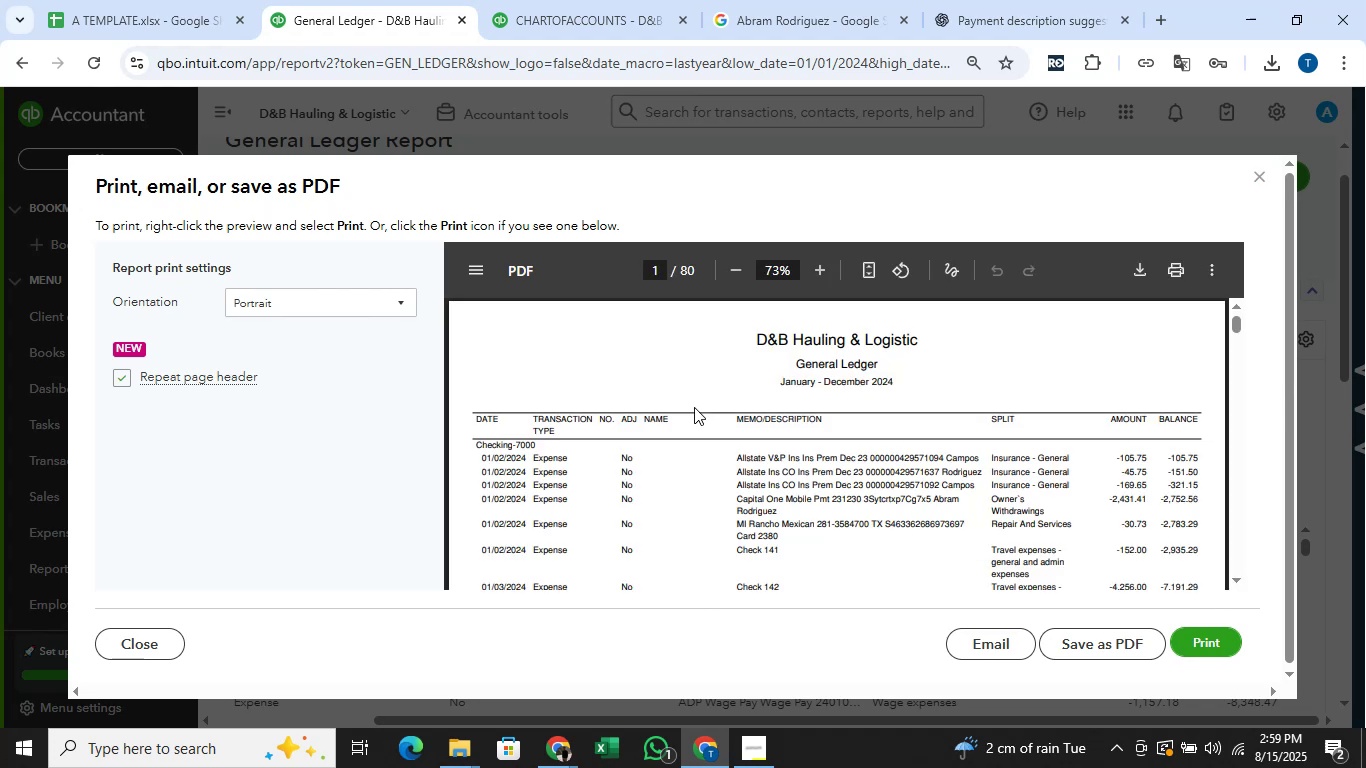 
wait(12.19)
 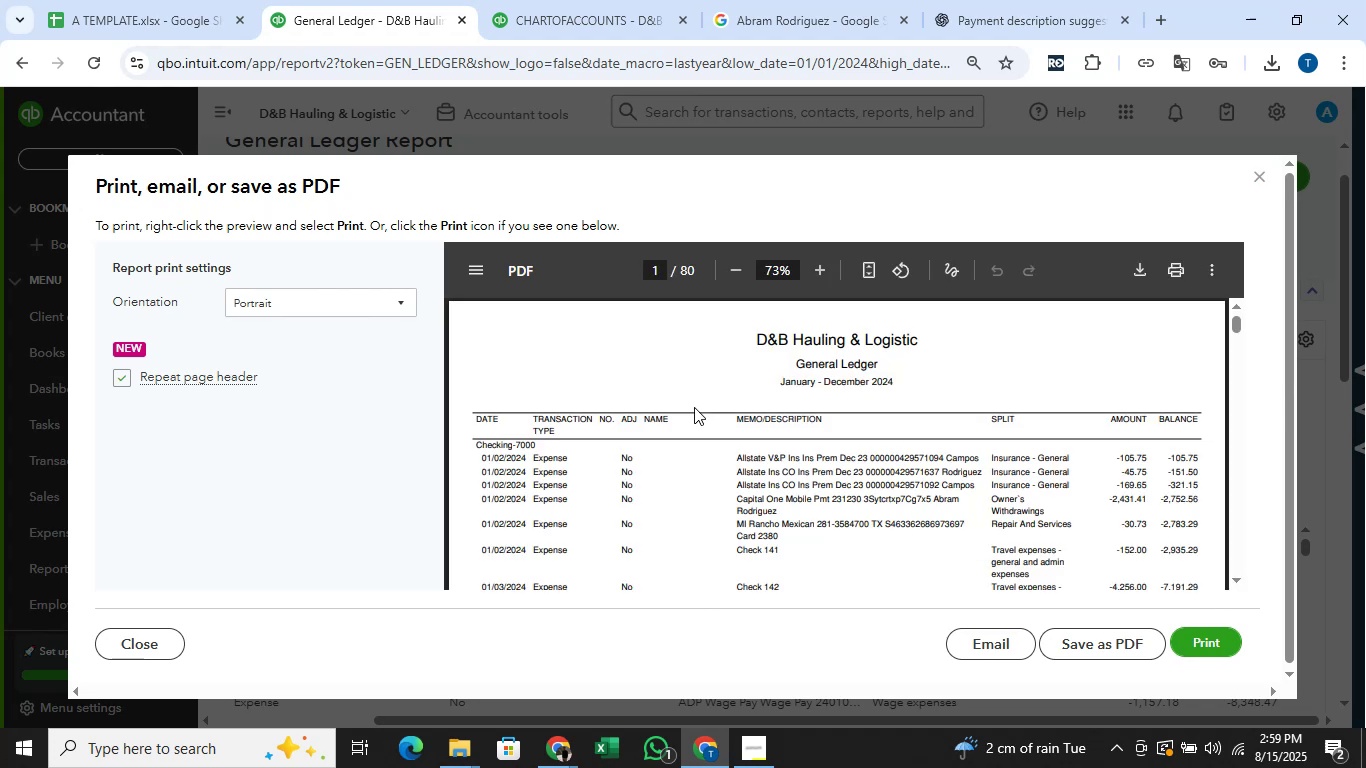 
left_click([1205, 629])
 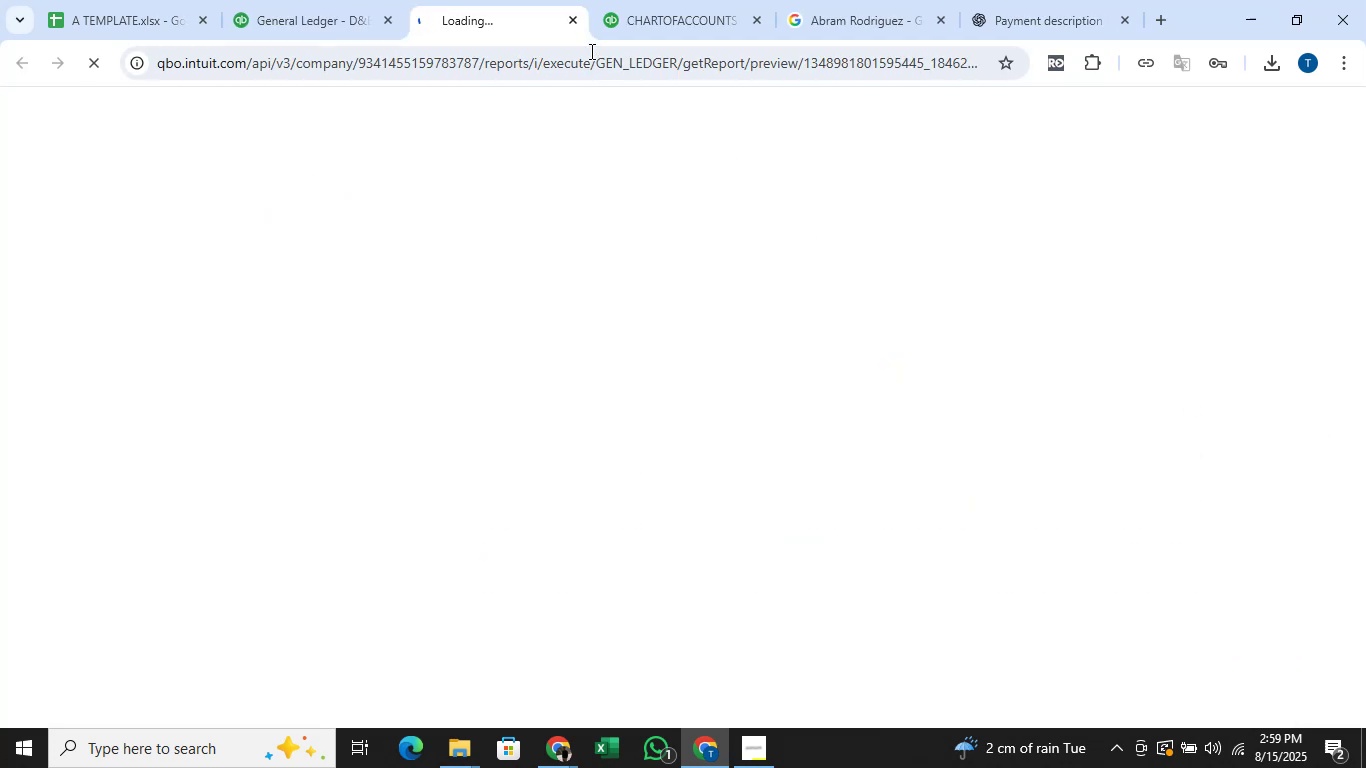 
left_click([582, 21])
 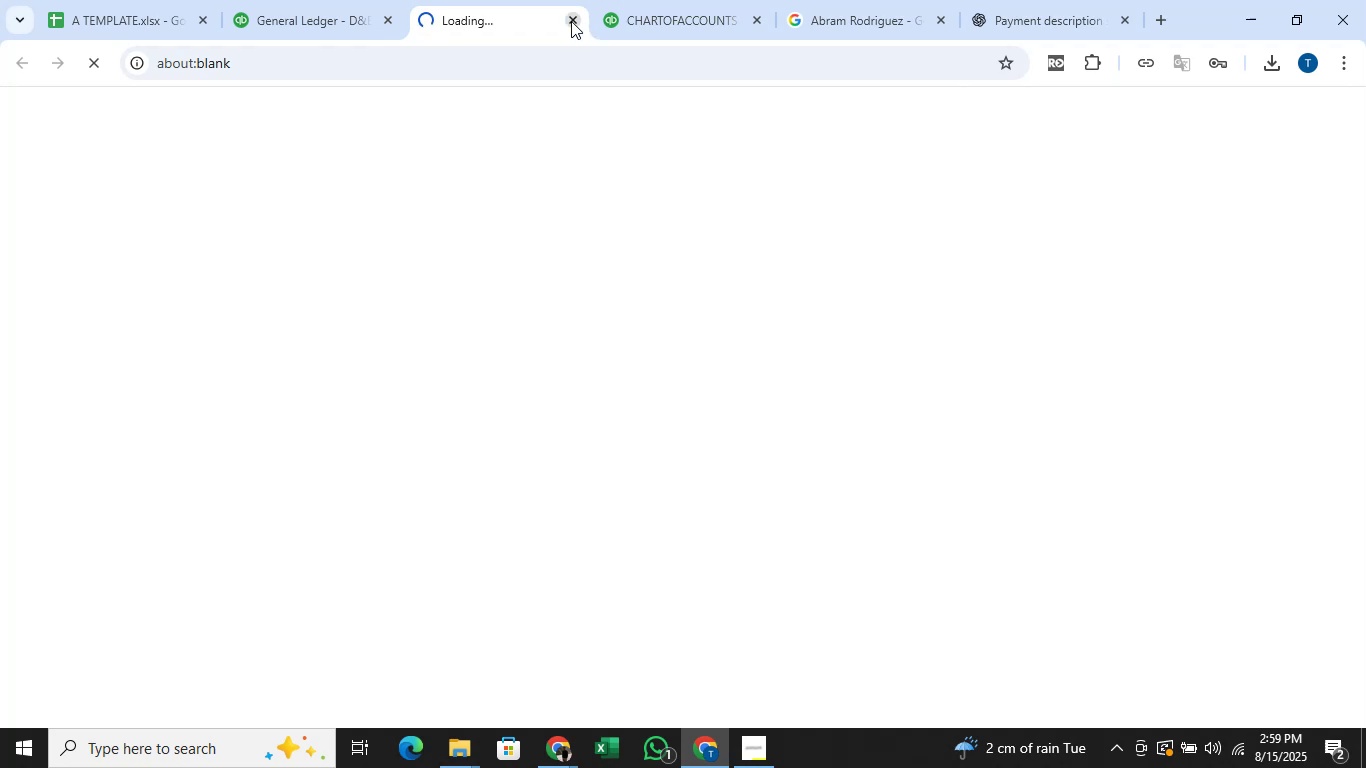 
left_click([571, 21])
 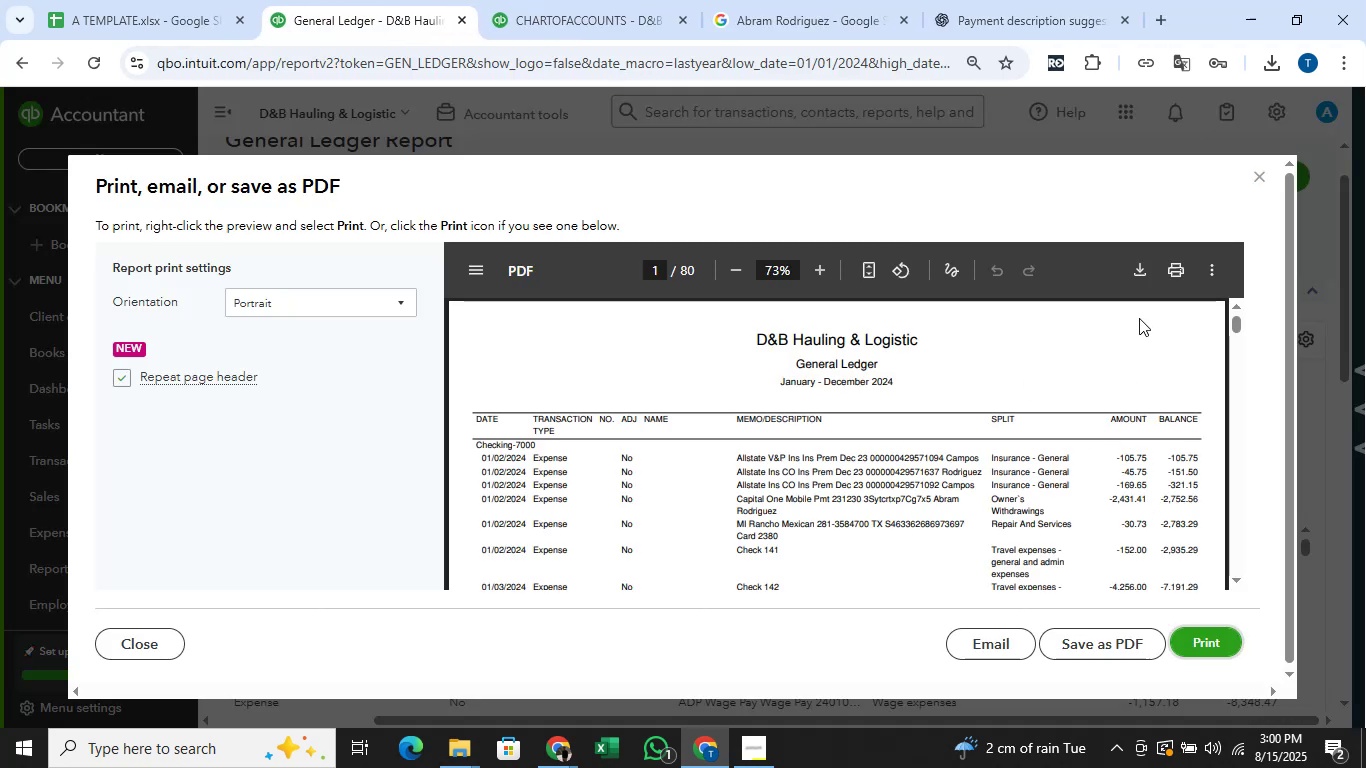 
left_click([1132, 274])
 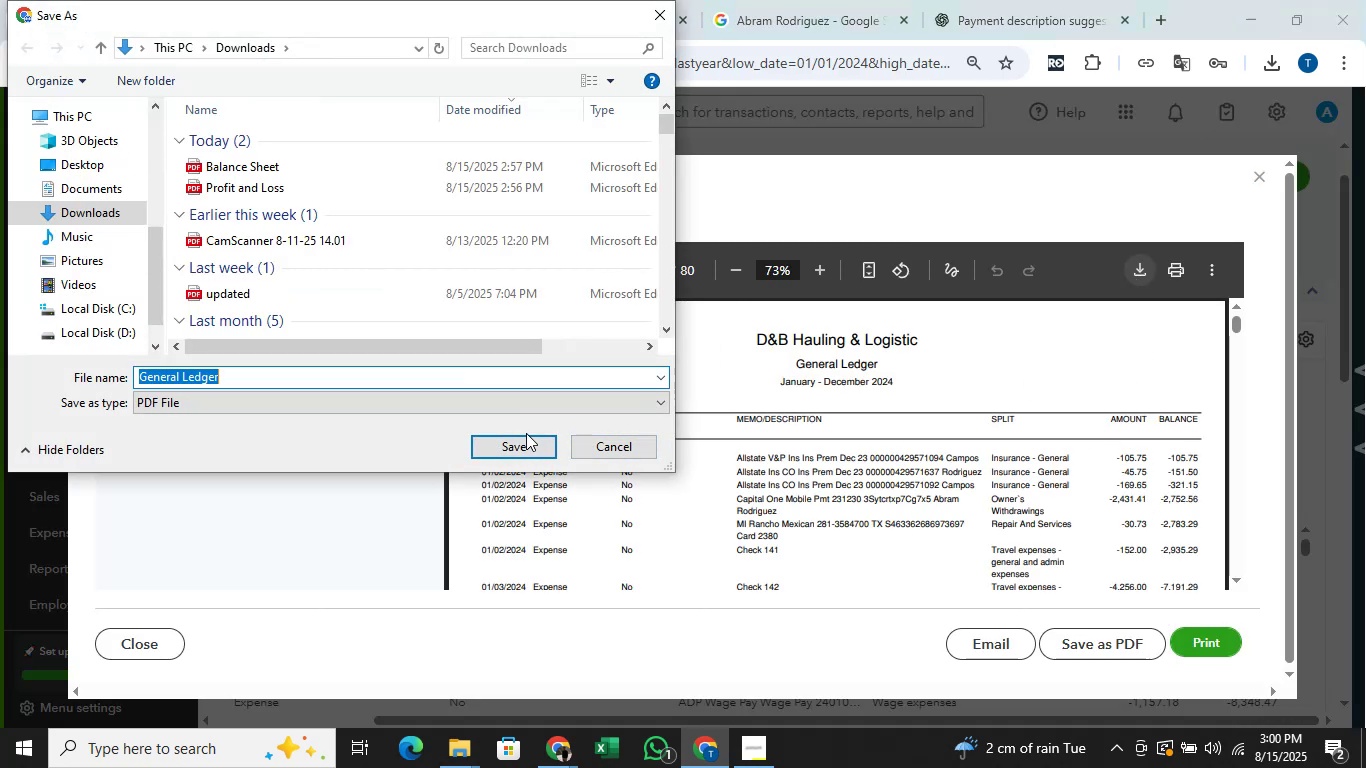 
left_click([540, 445])
 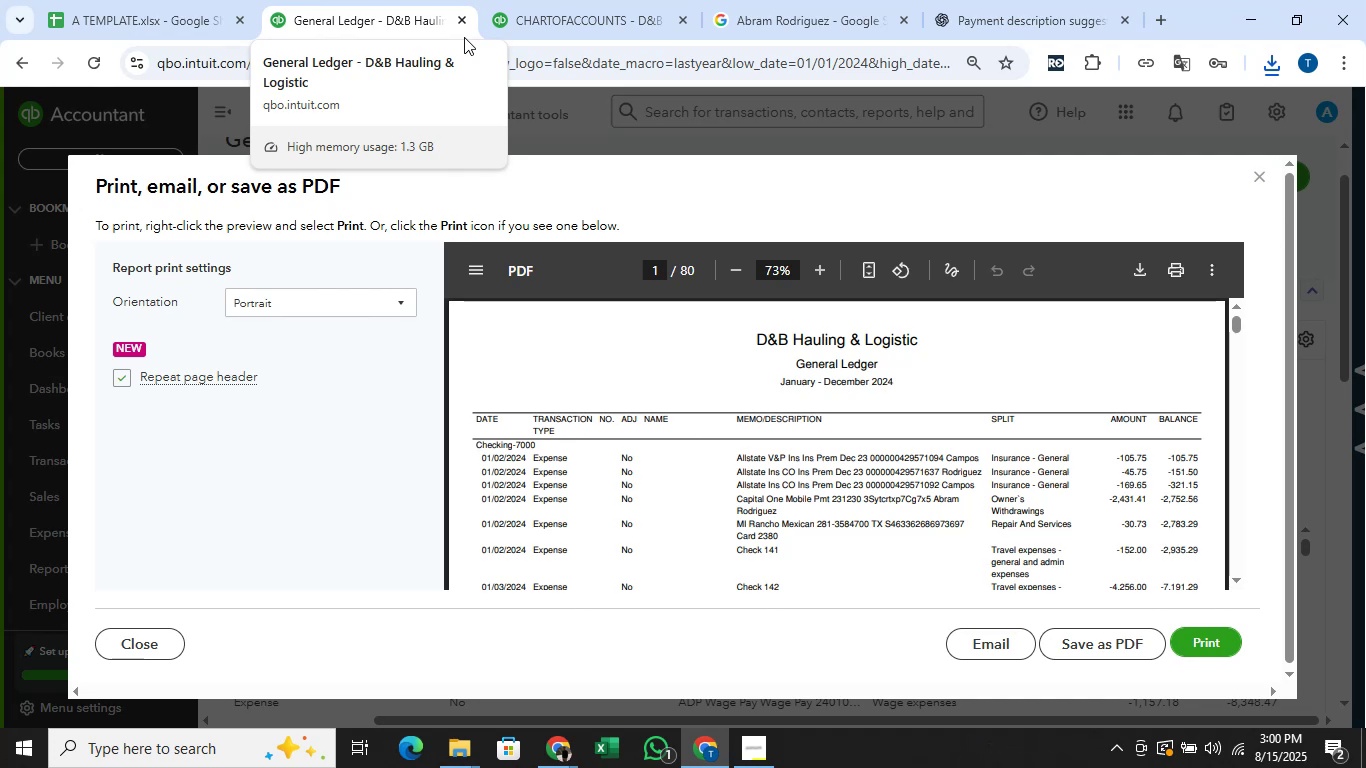 
wait(31.91)
 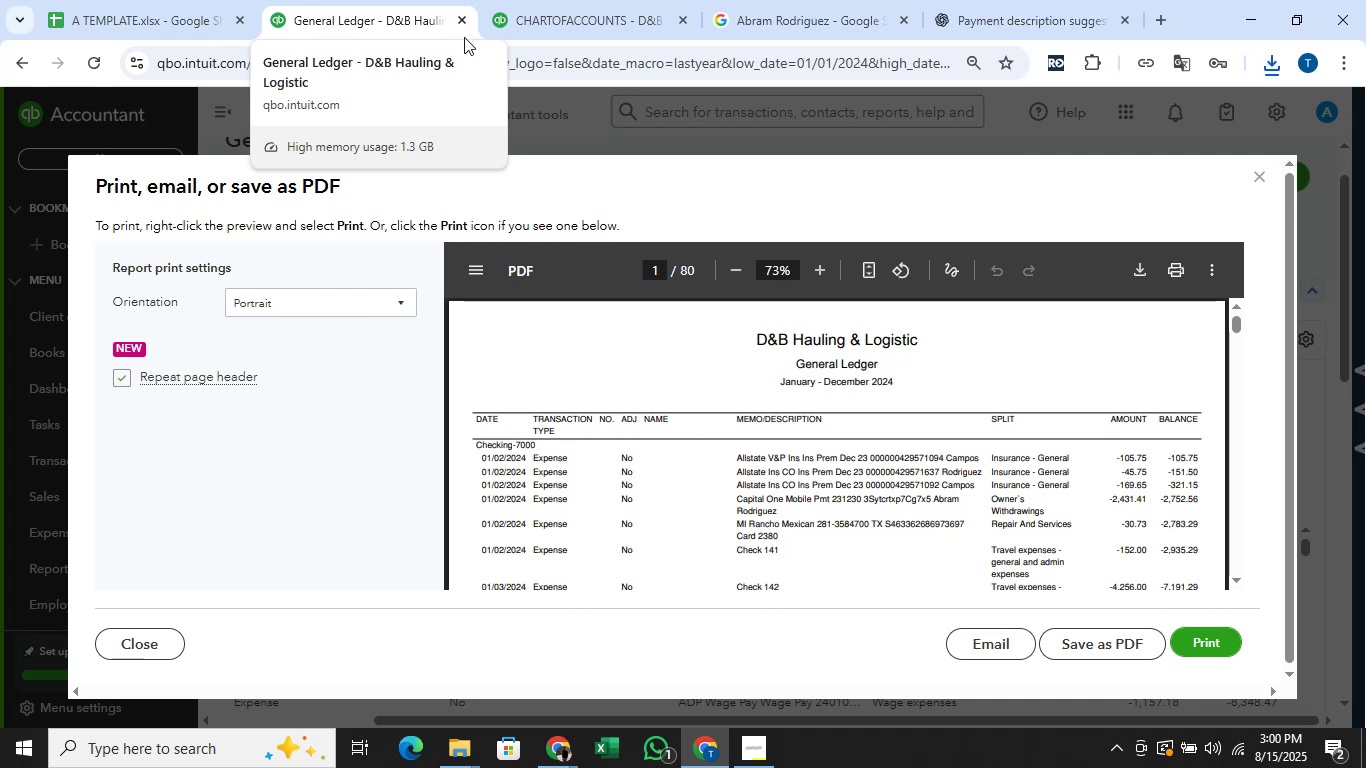 
left_click([1276, 61])
 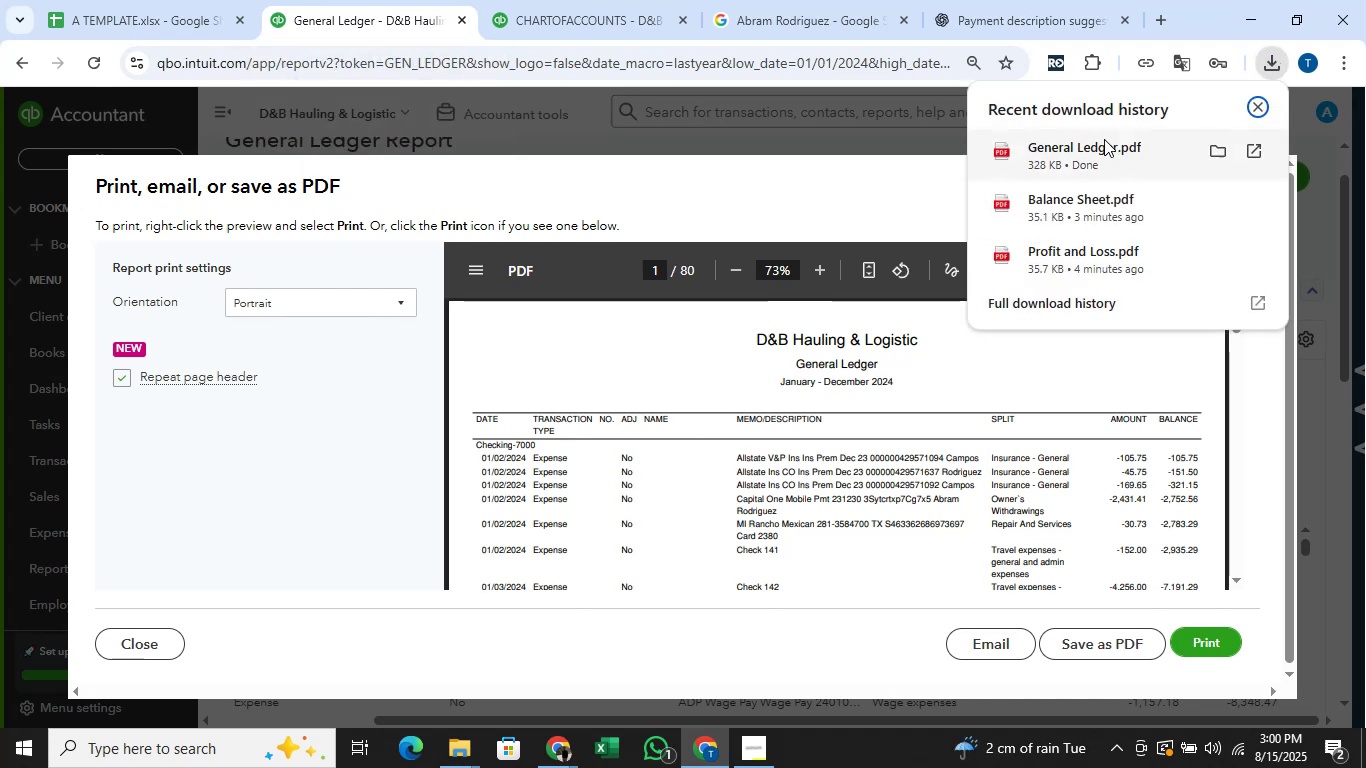 
left_click([1097, 149])
 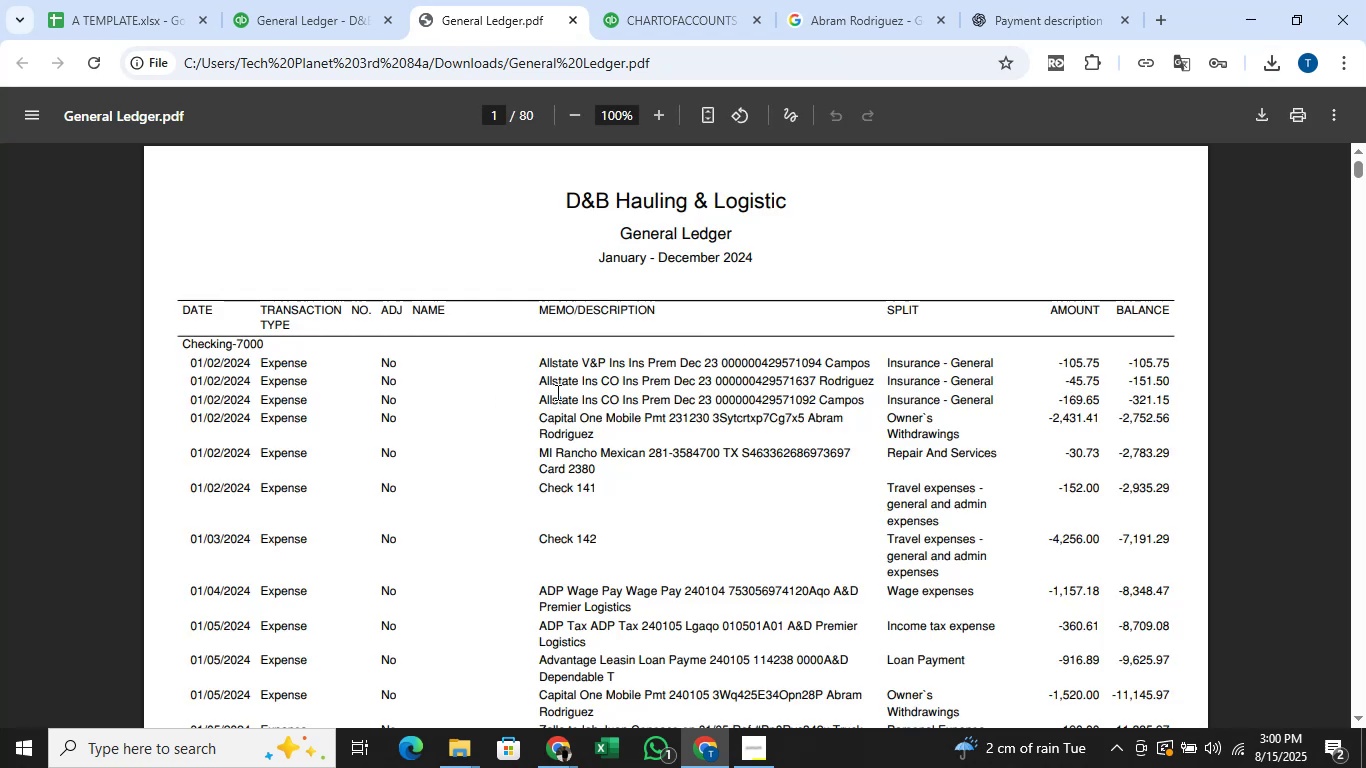 
scroll: coordinate [556, 392], scroll_direction: down, amount: 2.0
 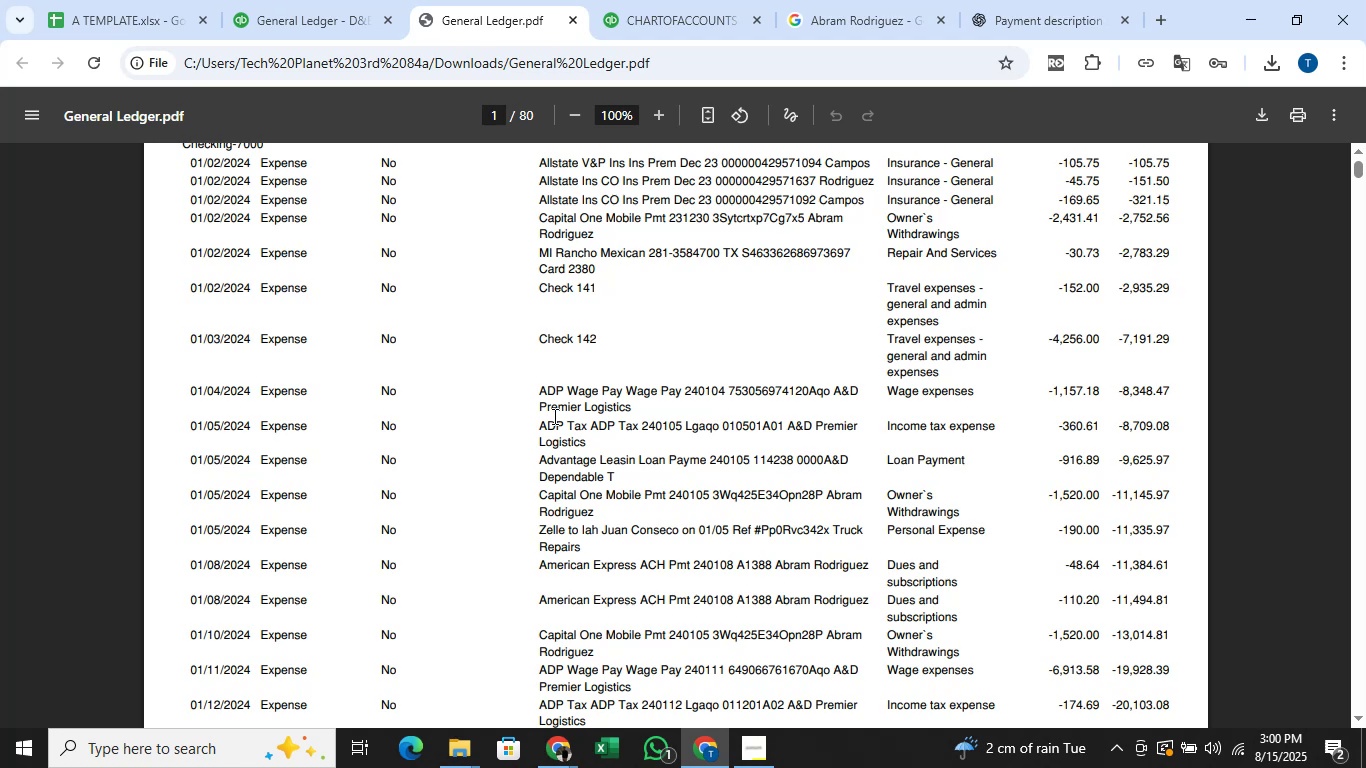 
wait(14.51)
 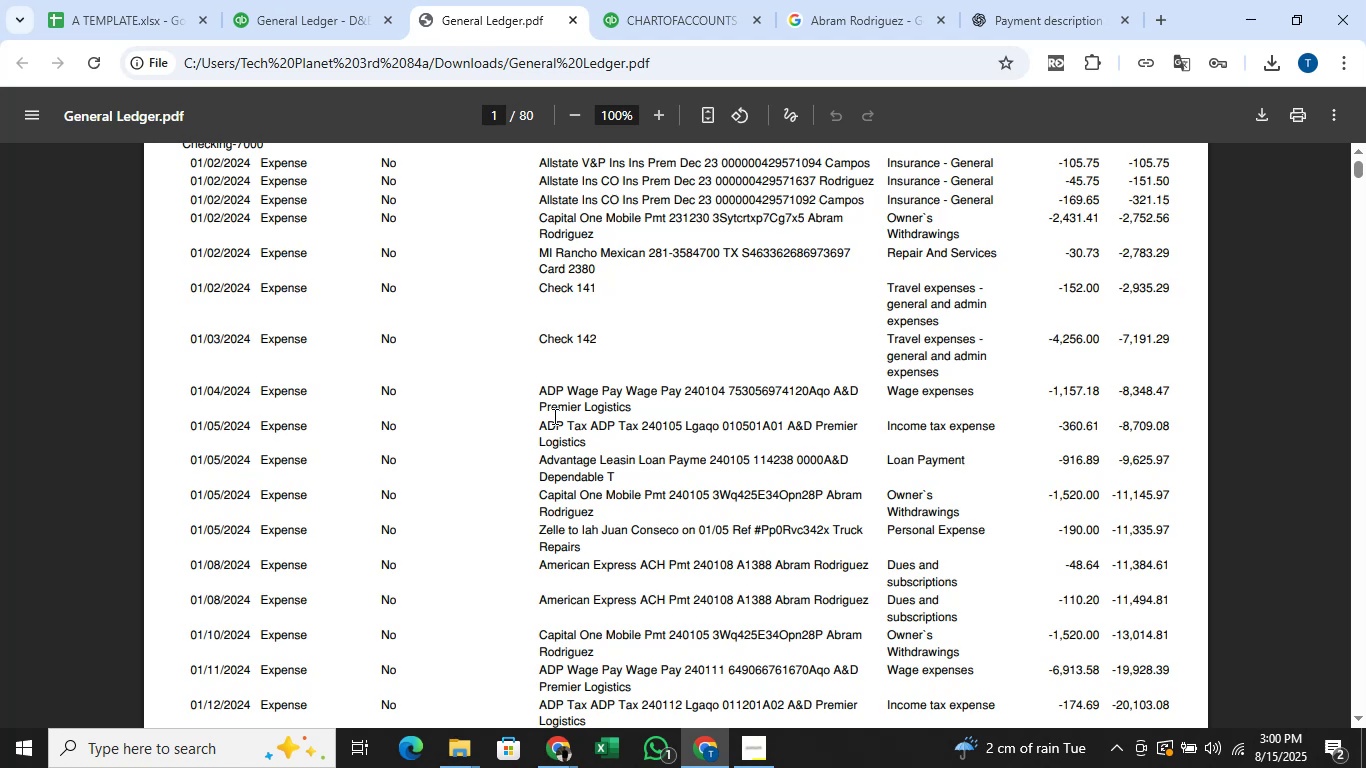 
scroll: coordinate [553, 421], scroll_direction: up, amount: 23.0
 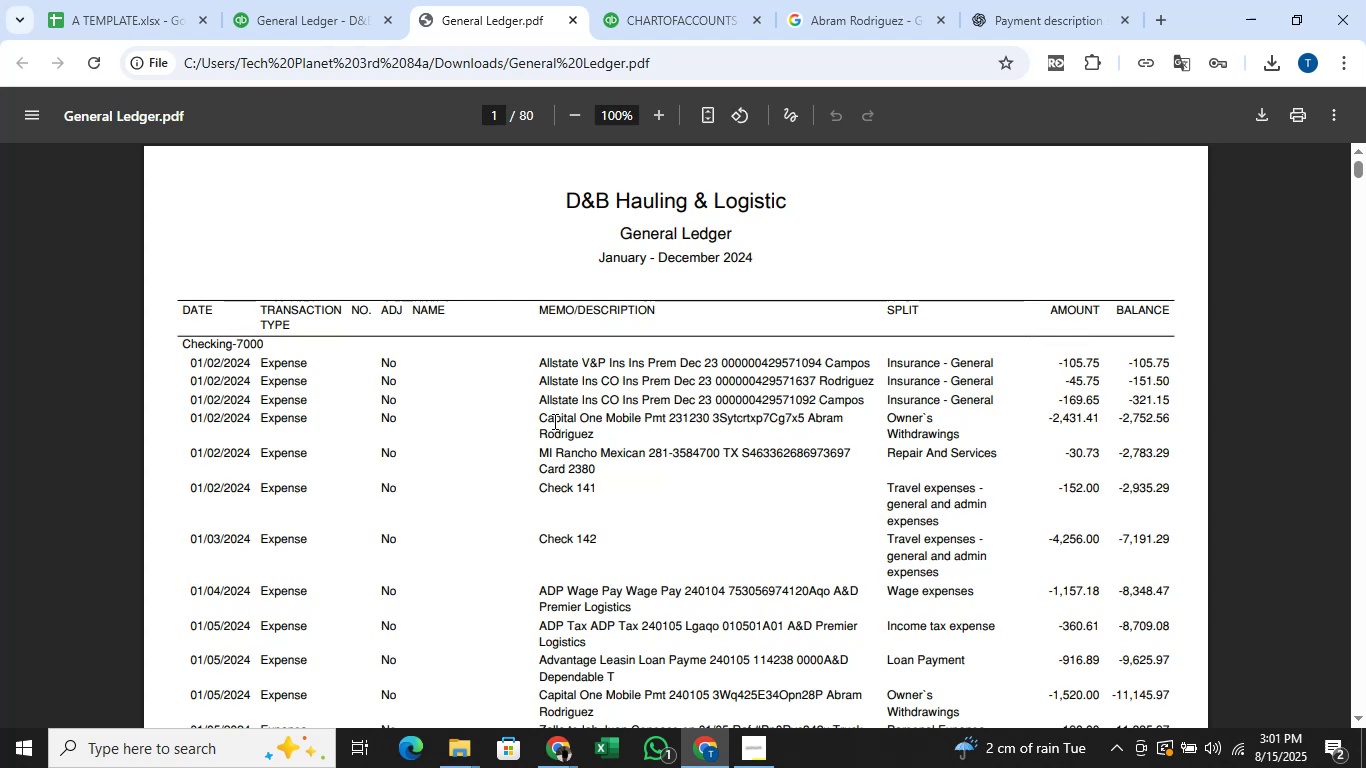 
left_click([1365, 763])
 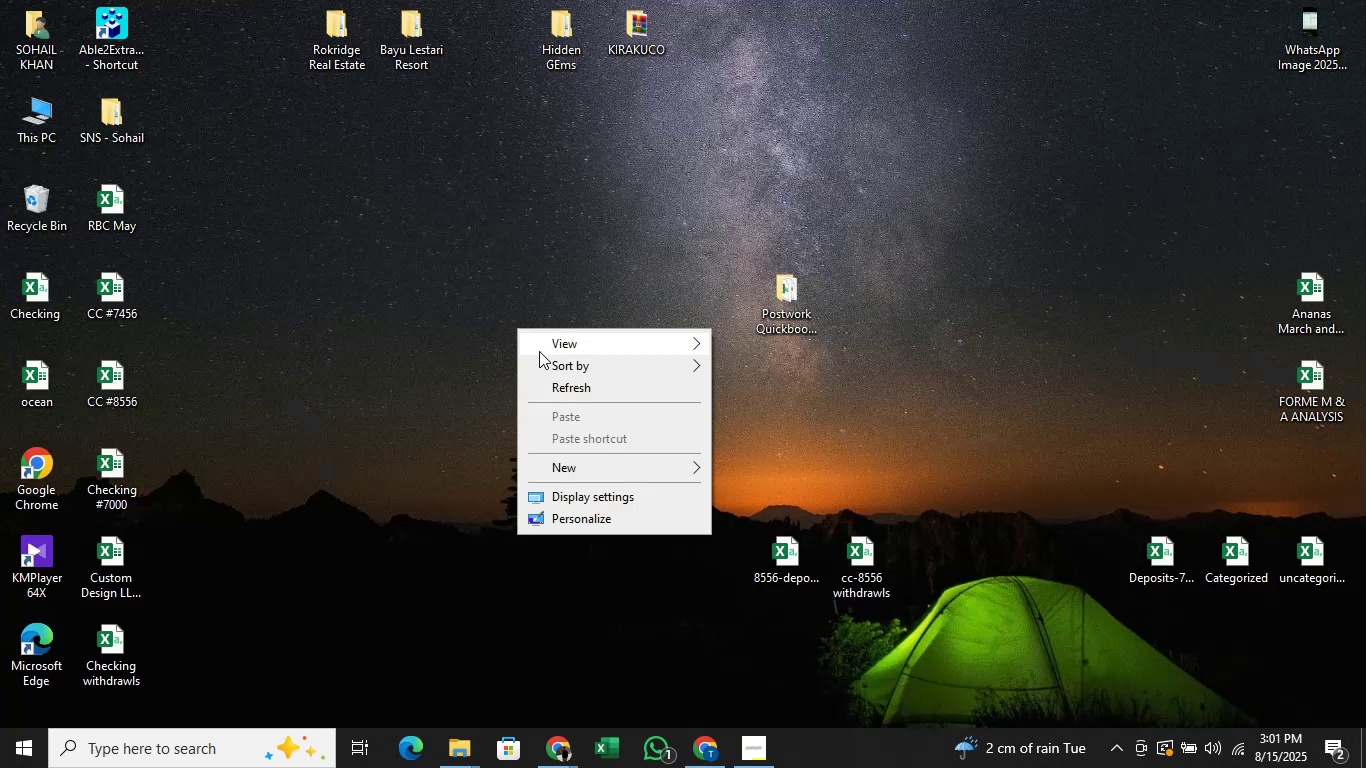 